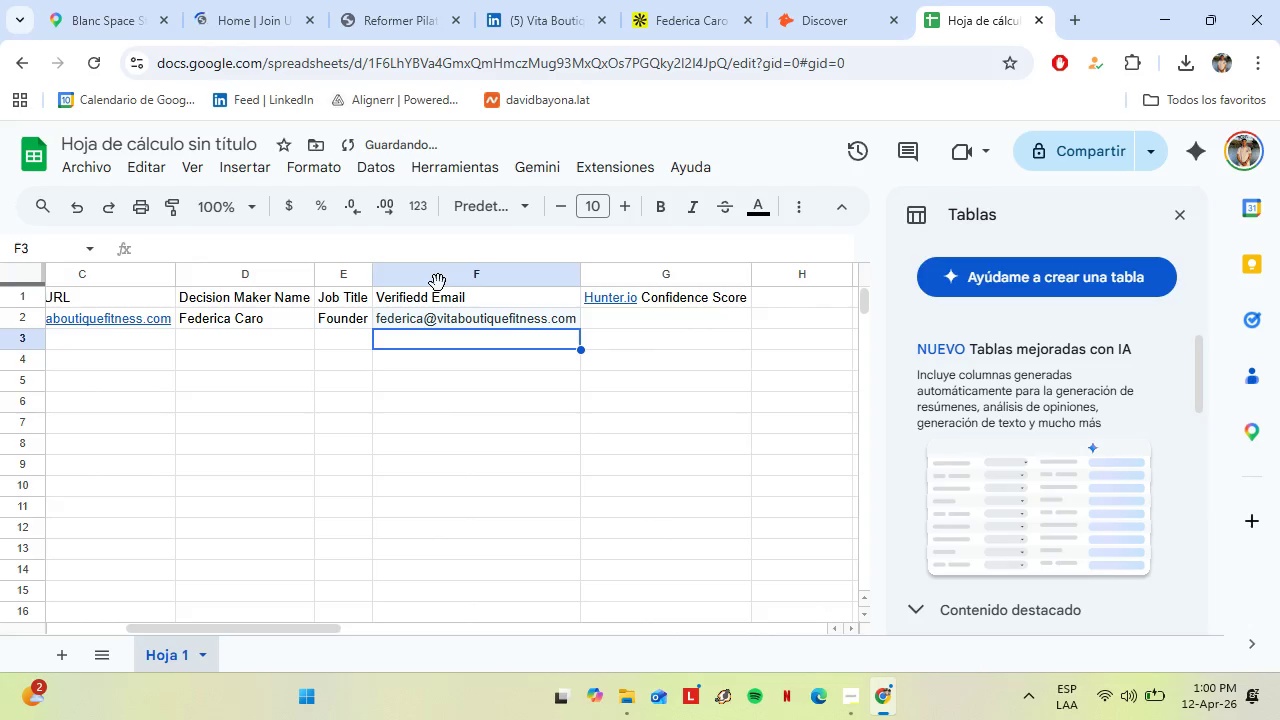 
left_click([806, 0])
 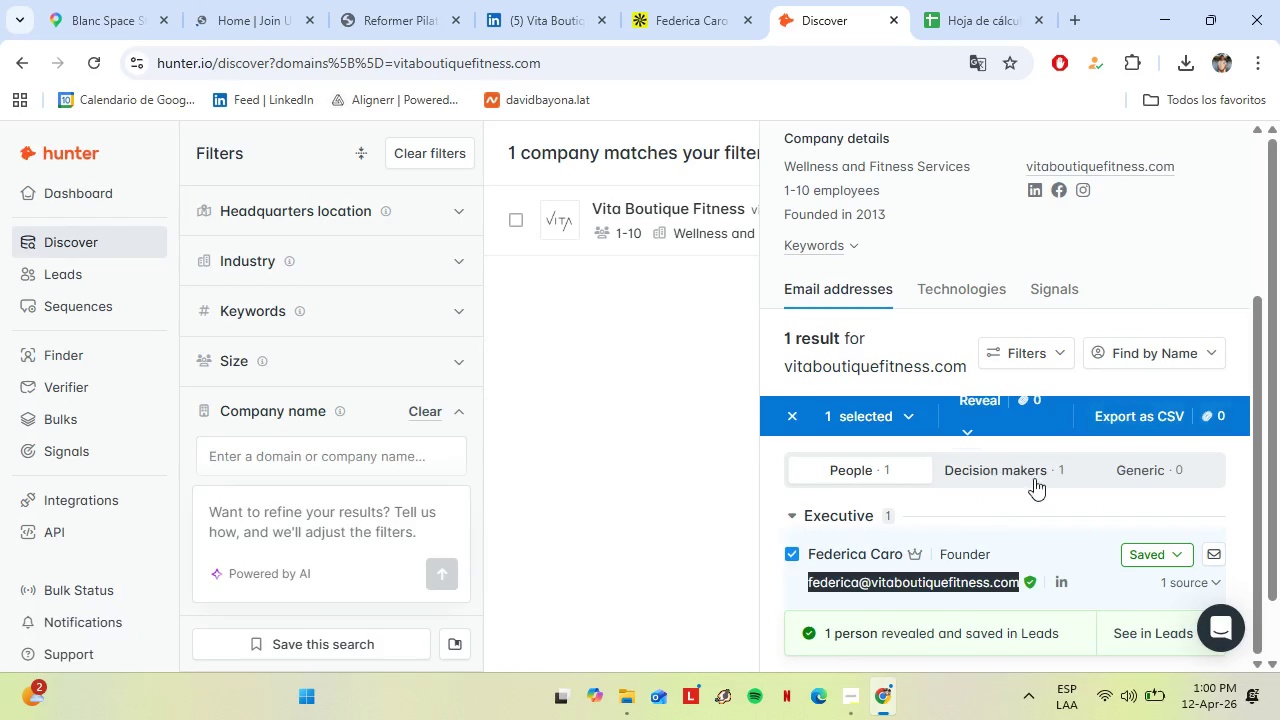 
scroll: coordinate [987, 564], scroll_direction: down, amount: 2.0
 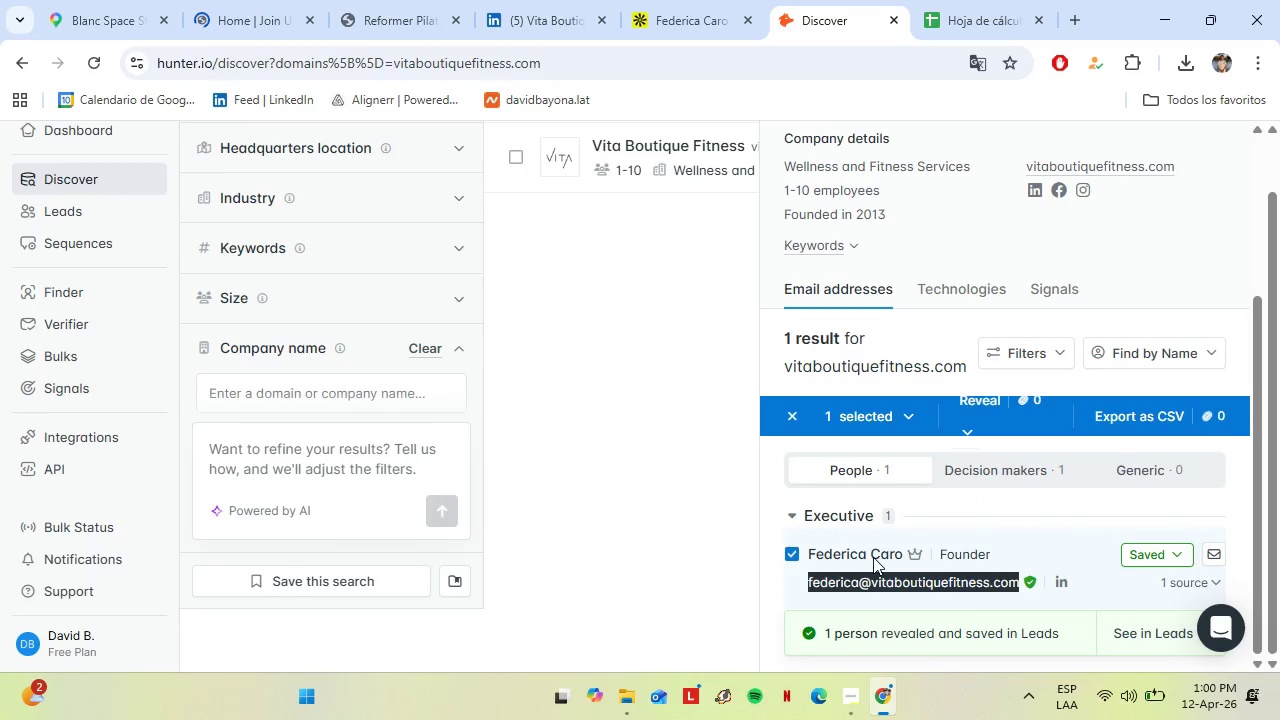 
left_click([873, 556])
 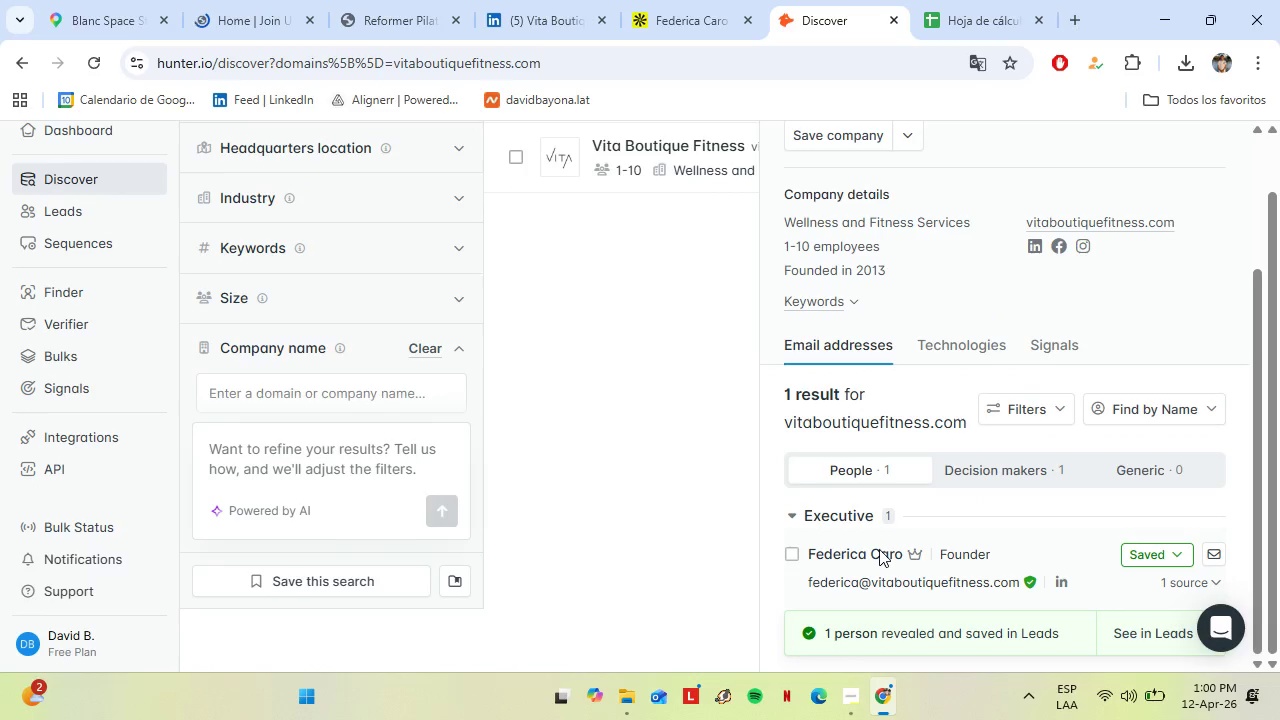 
left_click([879, 549])
 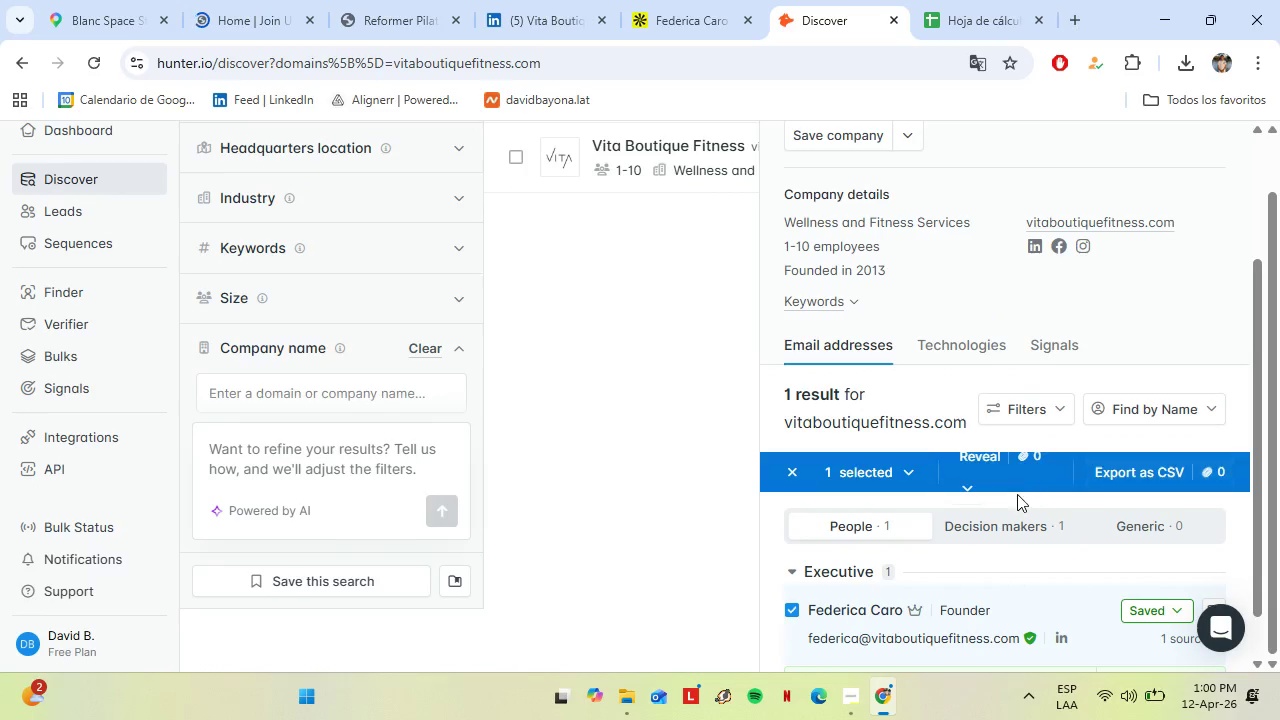 
scroll: coordinate [1026, 501], scroll_direction: down, amount: 2.0
 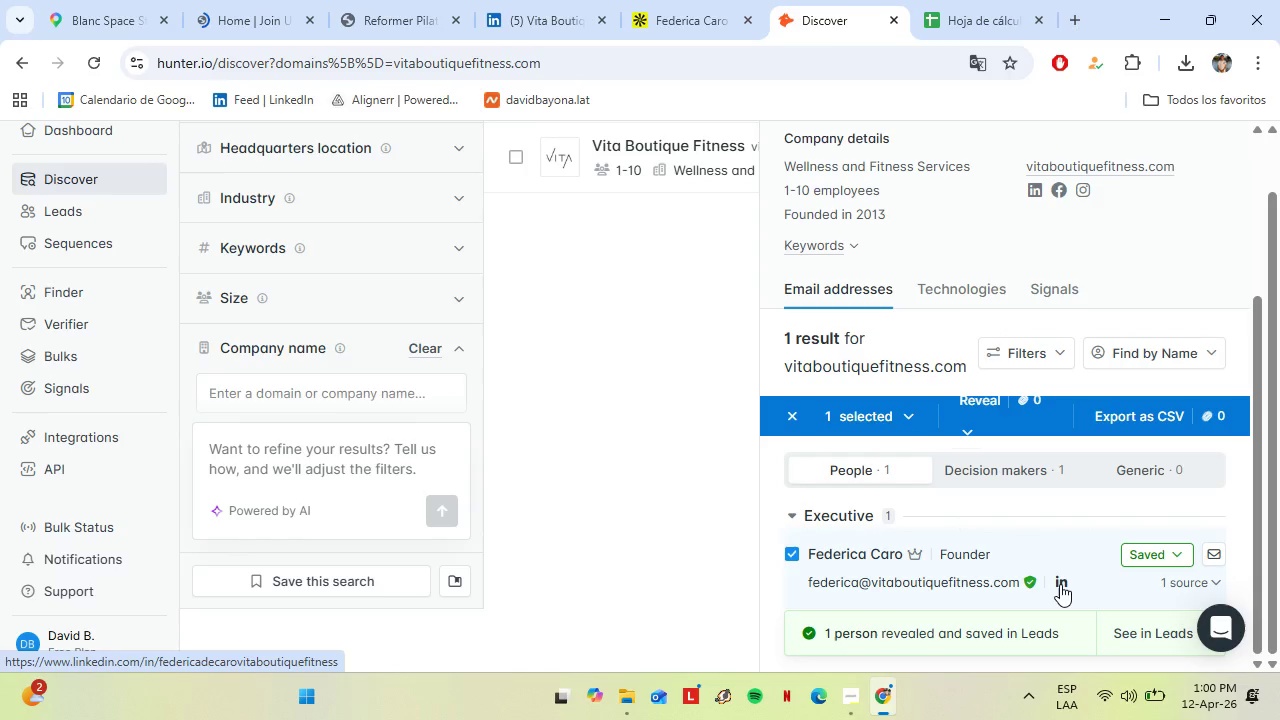 
left_click([1176, 579])
 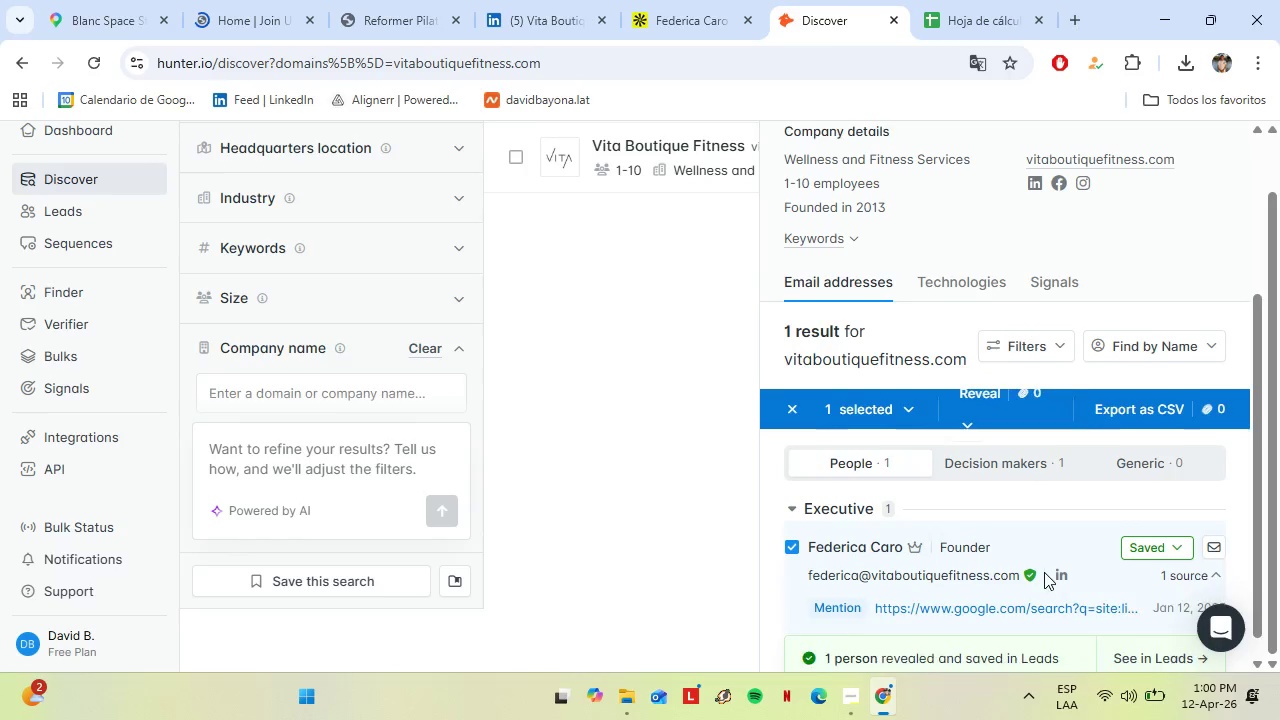 
scroll: coordinate [1044, 567], scroll_direction: down, amount: 3.0
 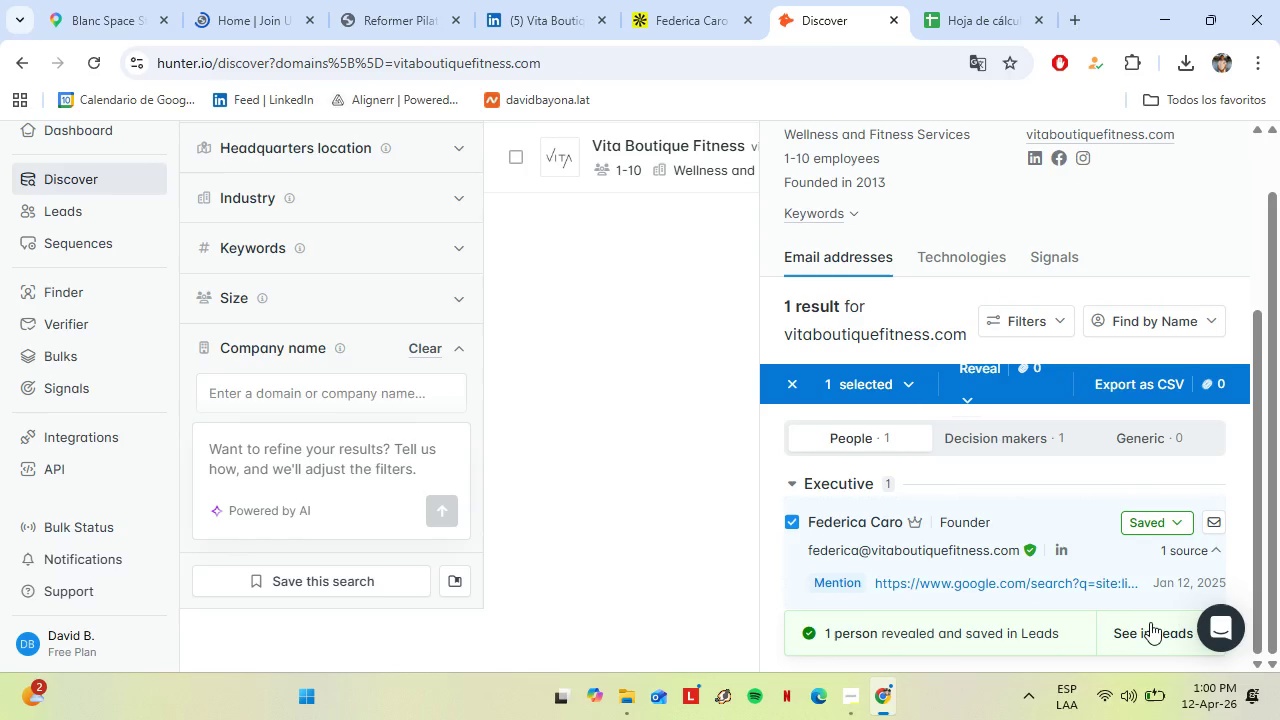 
left_click([1151, 625])
 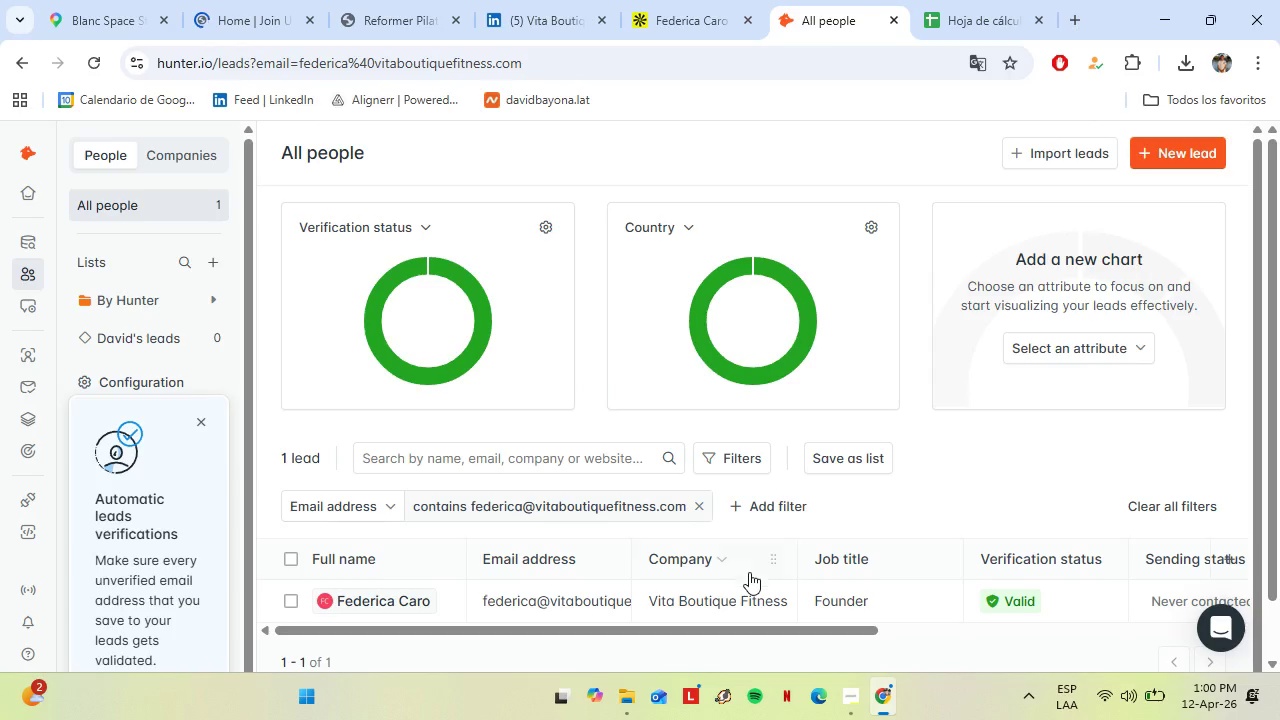 
wait(9.98)
 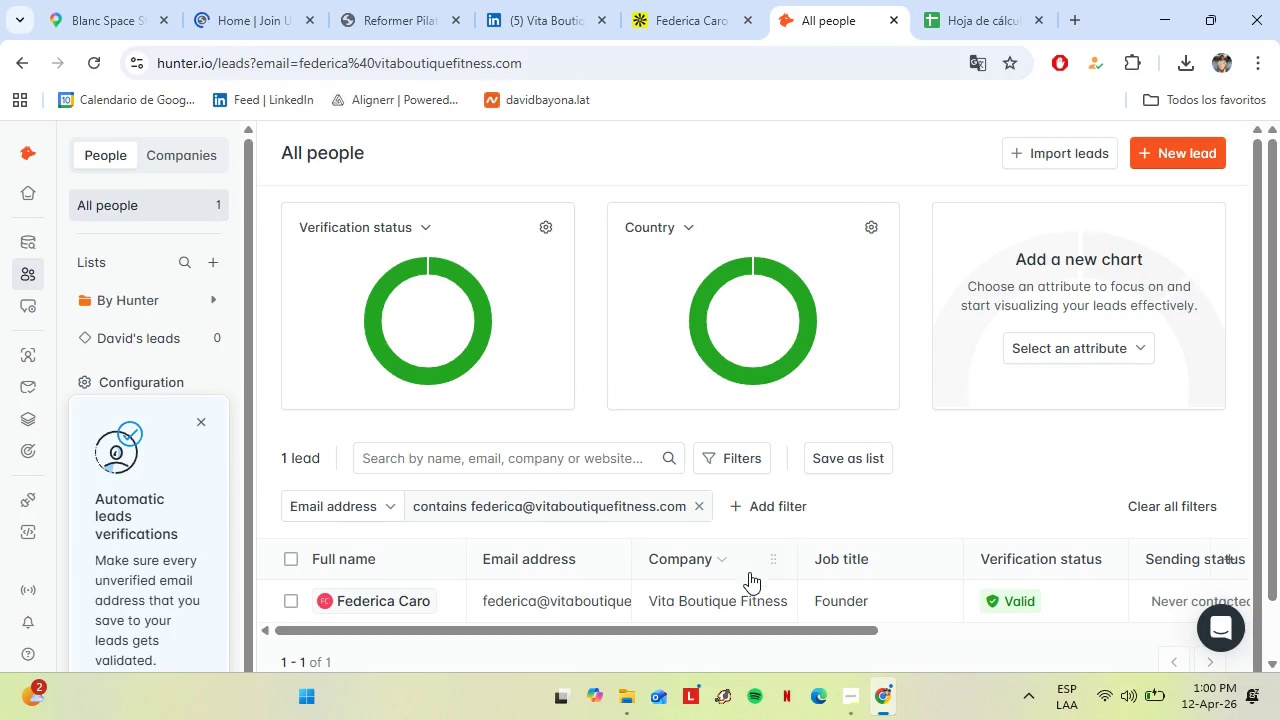 
mouse_move([434, 269])
 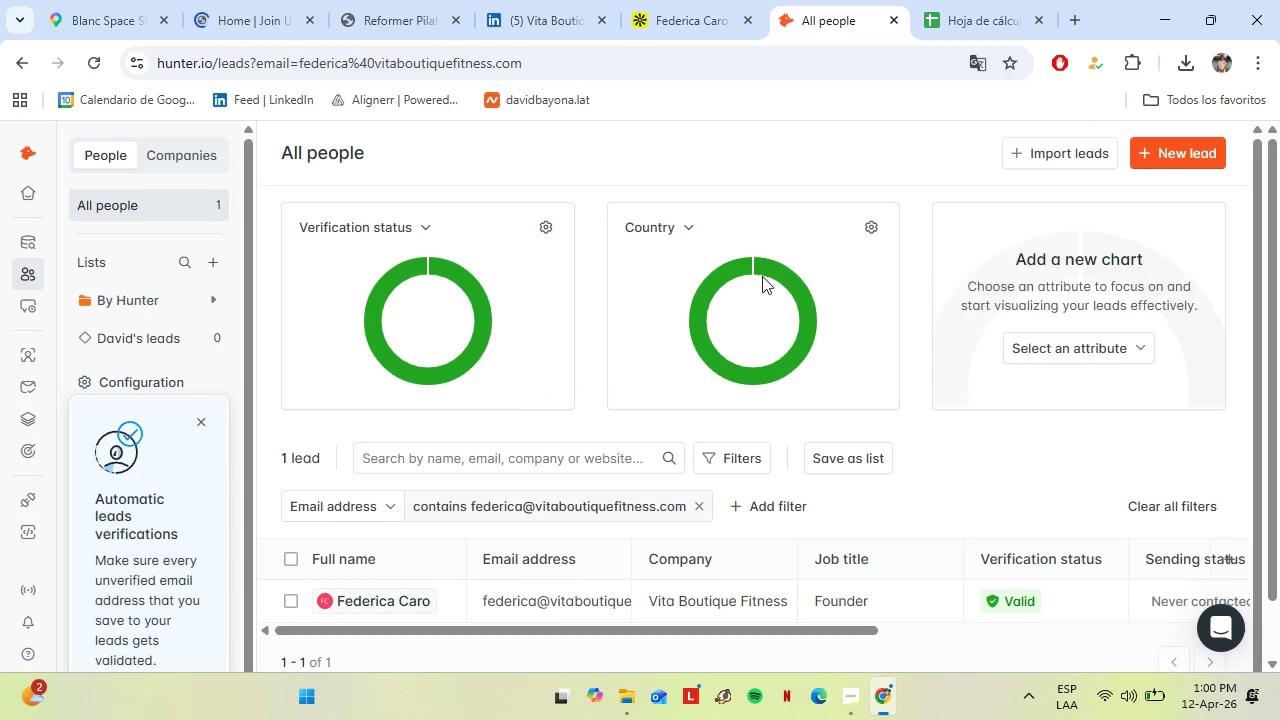 
mouse_move([768, 297])
 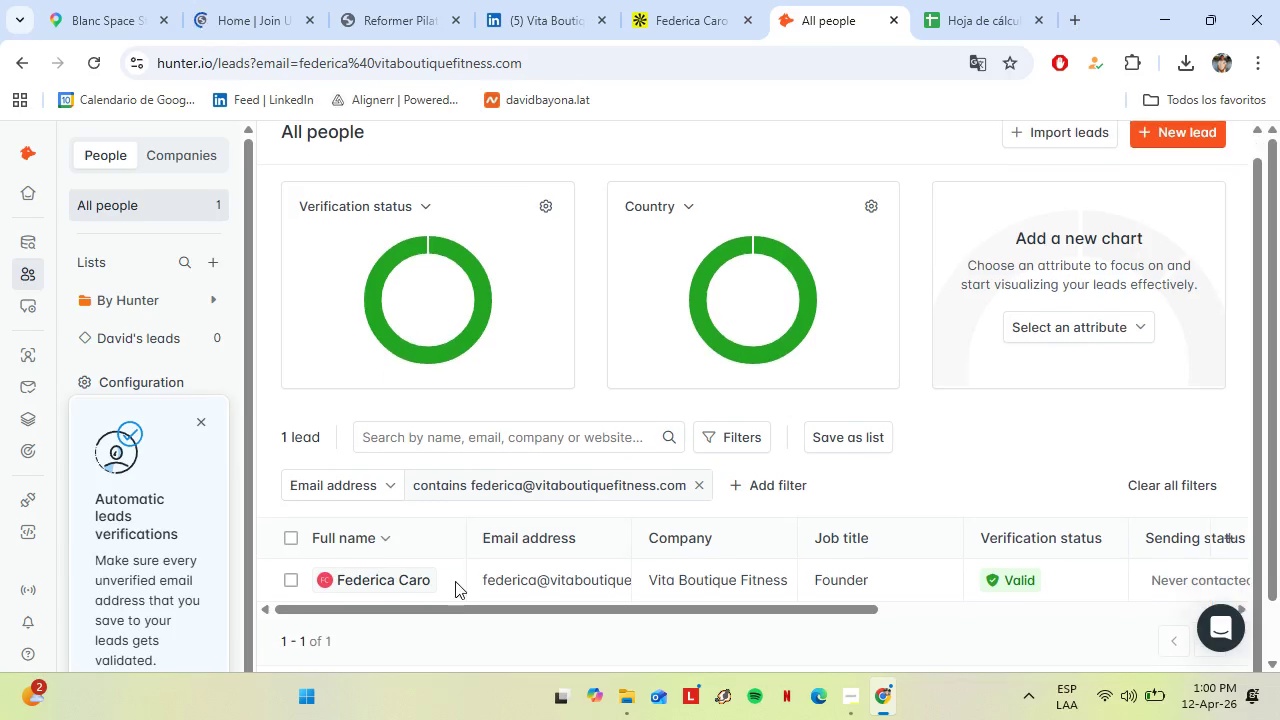 
scroll: coordinate [466, 581], scroll_direction: down, amount: 2.0
 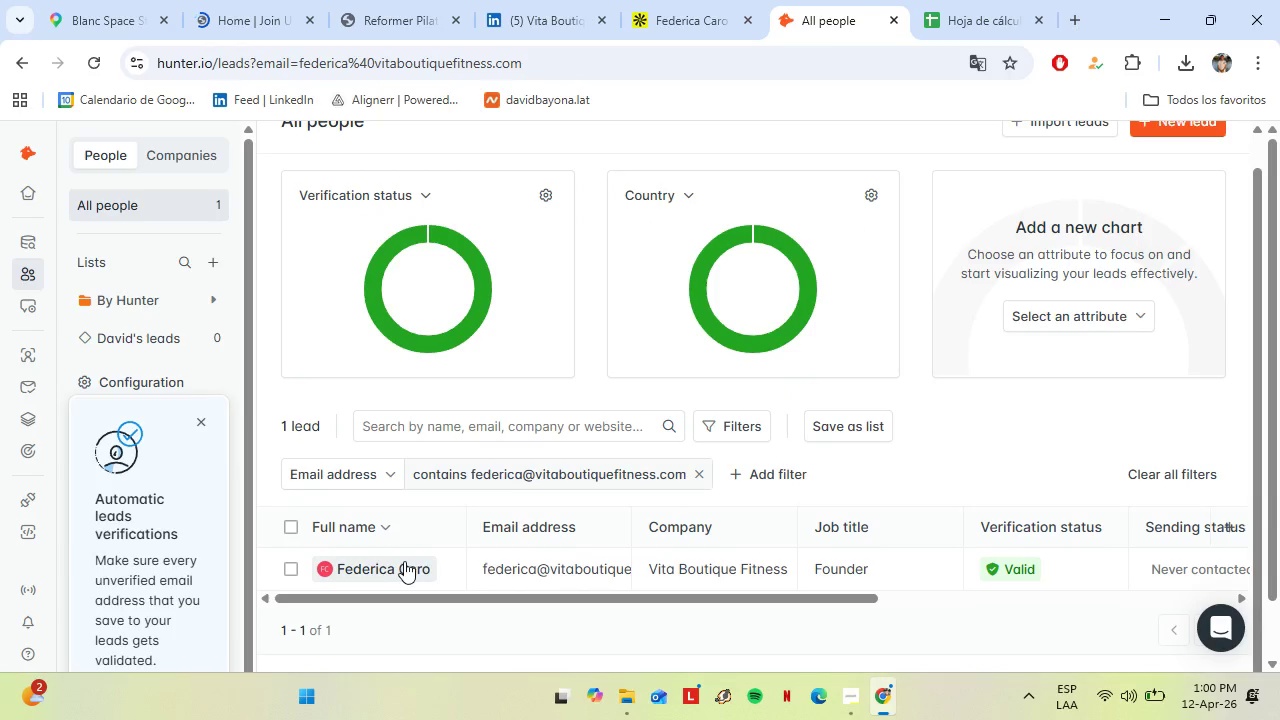 
left_click([404, 561])
 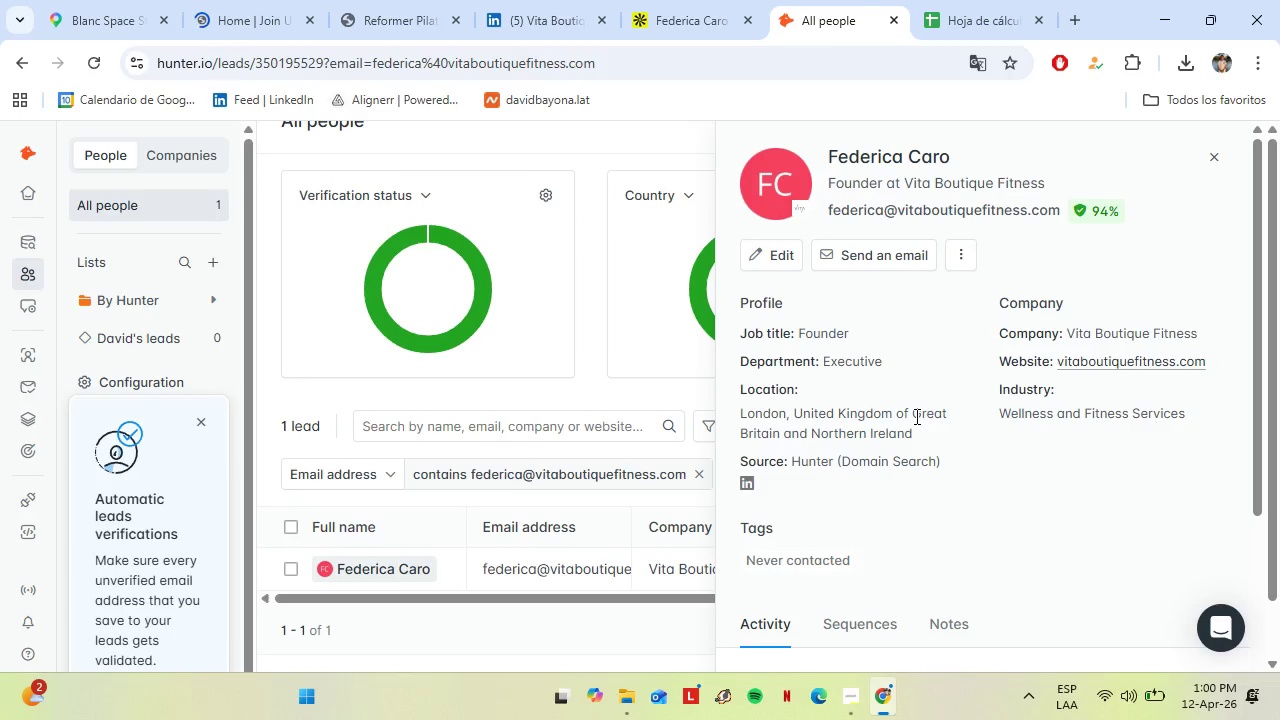 
mouse_move([1080, 215])
 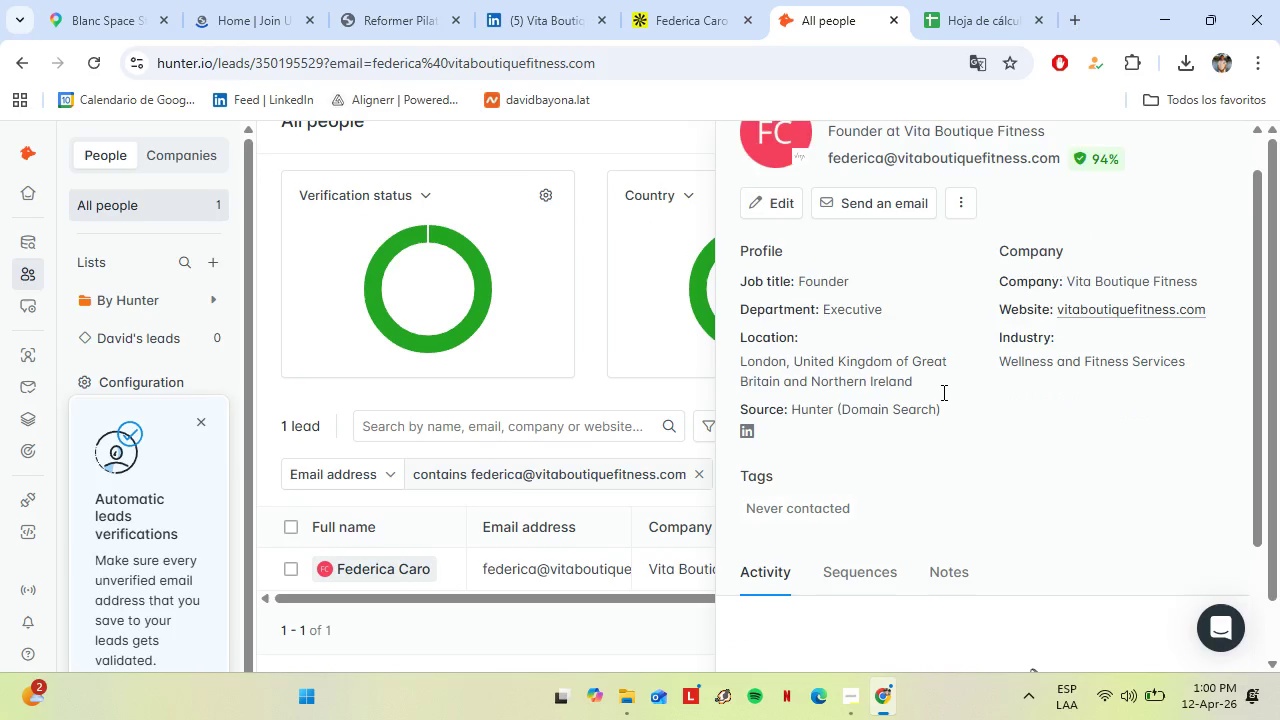 
scroll: coordinate [942, 392], scroll_direction: down, amount: 3.0
 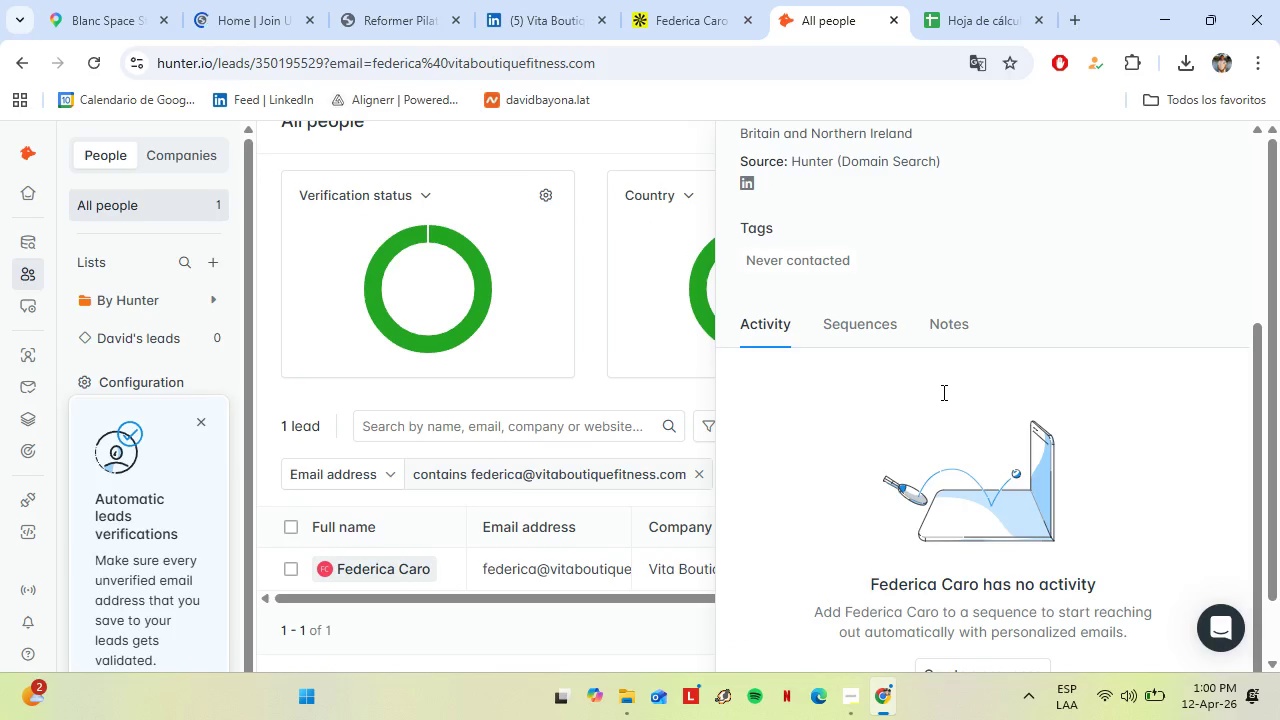 
scroll: coordinate [942, 393], scroll_direction: up, amount: 1.0
 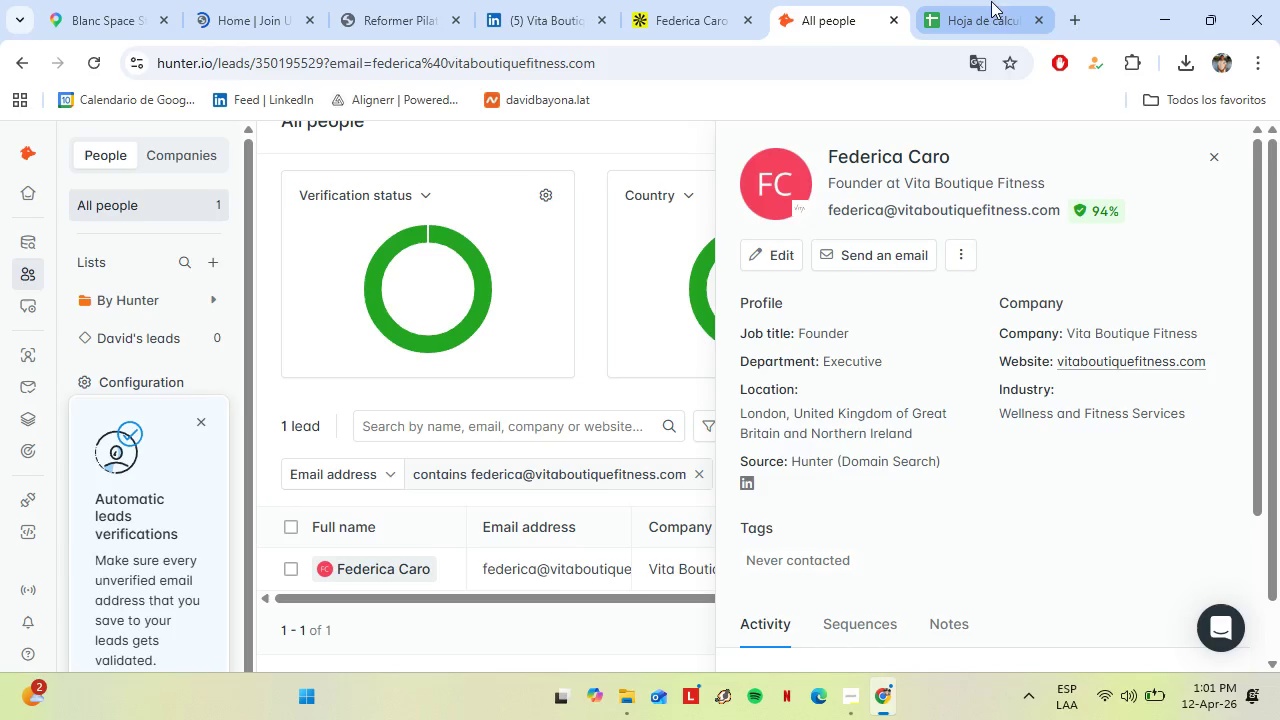 
left_click([983, 3])
 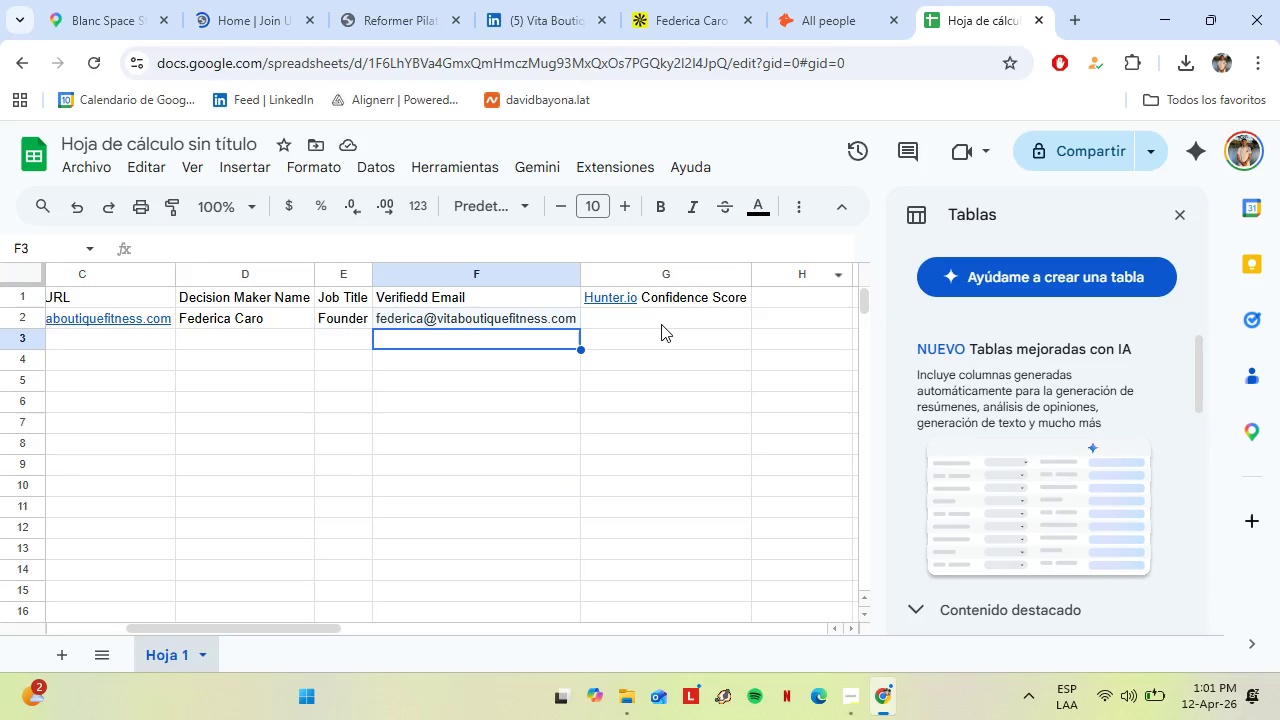 
left_click([661, 324])
 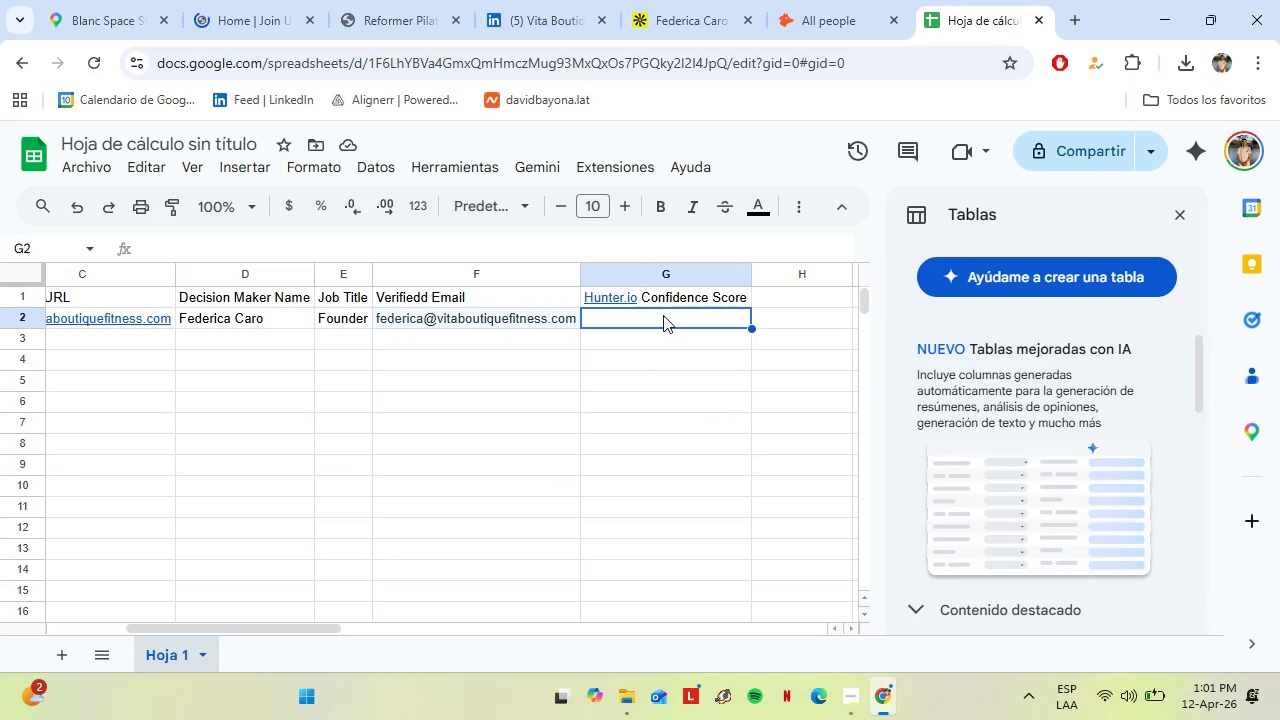 
type(94%)
 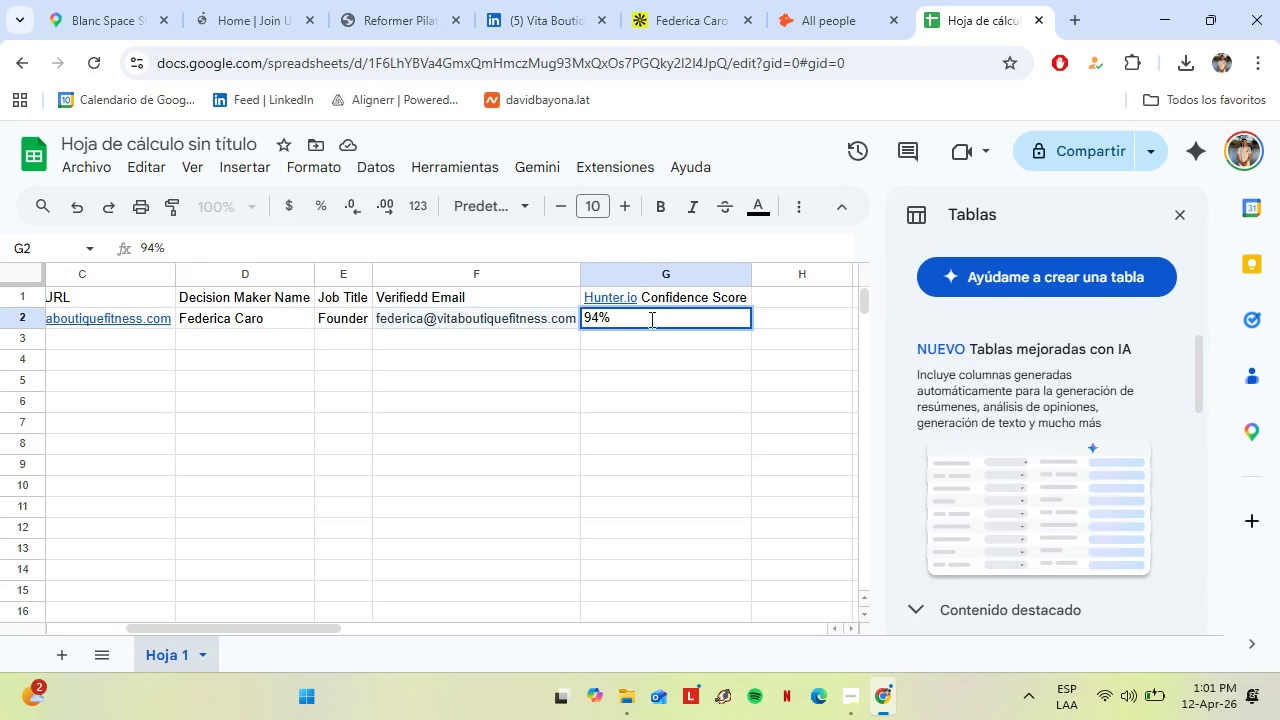 
left_click([263, 355])
 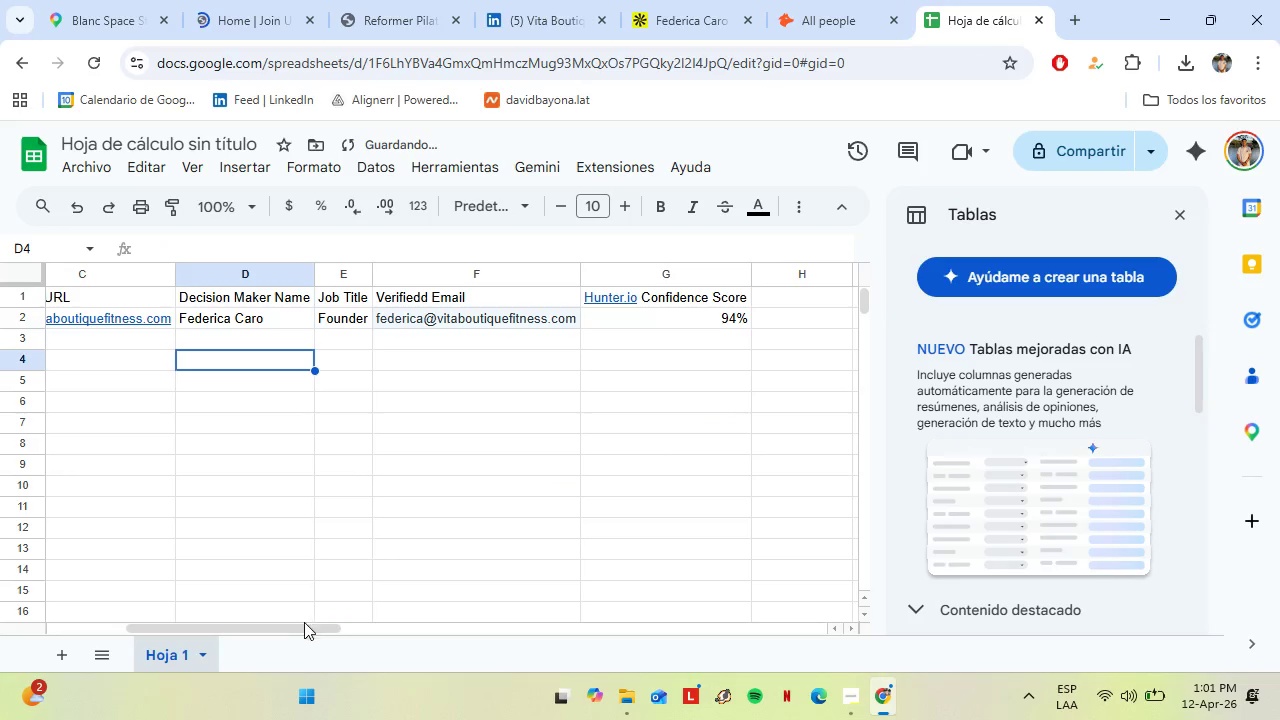 
left_click_drag(start_coordinate=[302, 623], to_coordinate=[167, 615])
 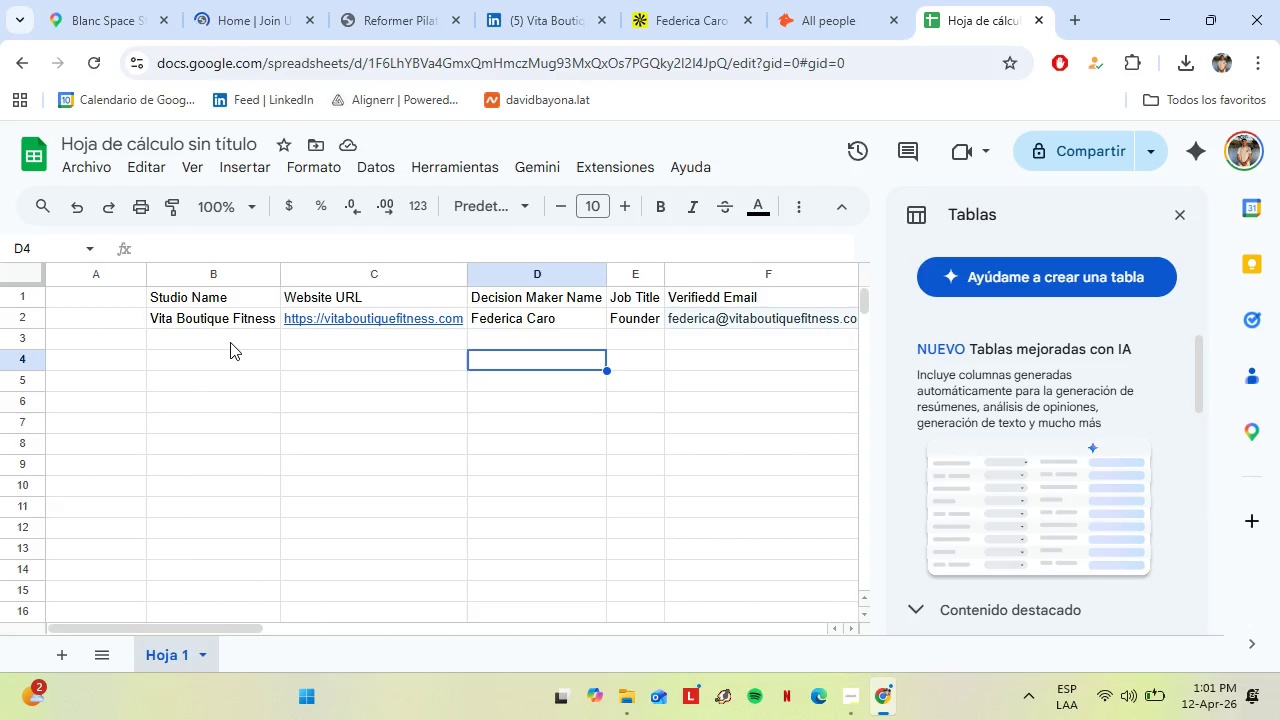 
wait(10.05)
 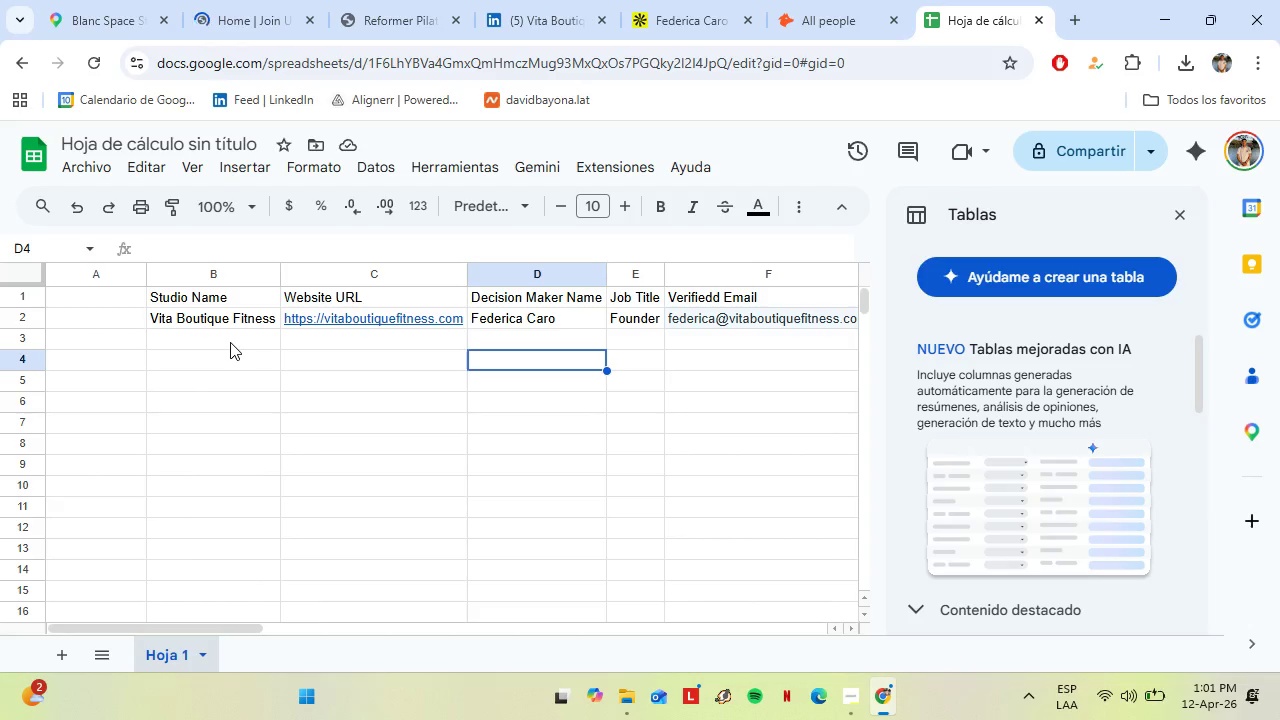 
scroll: coordinate [343, 381], scroll_direction: up, amount: 1.0
 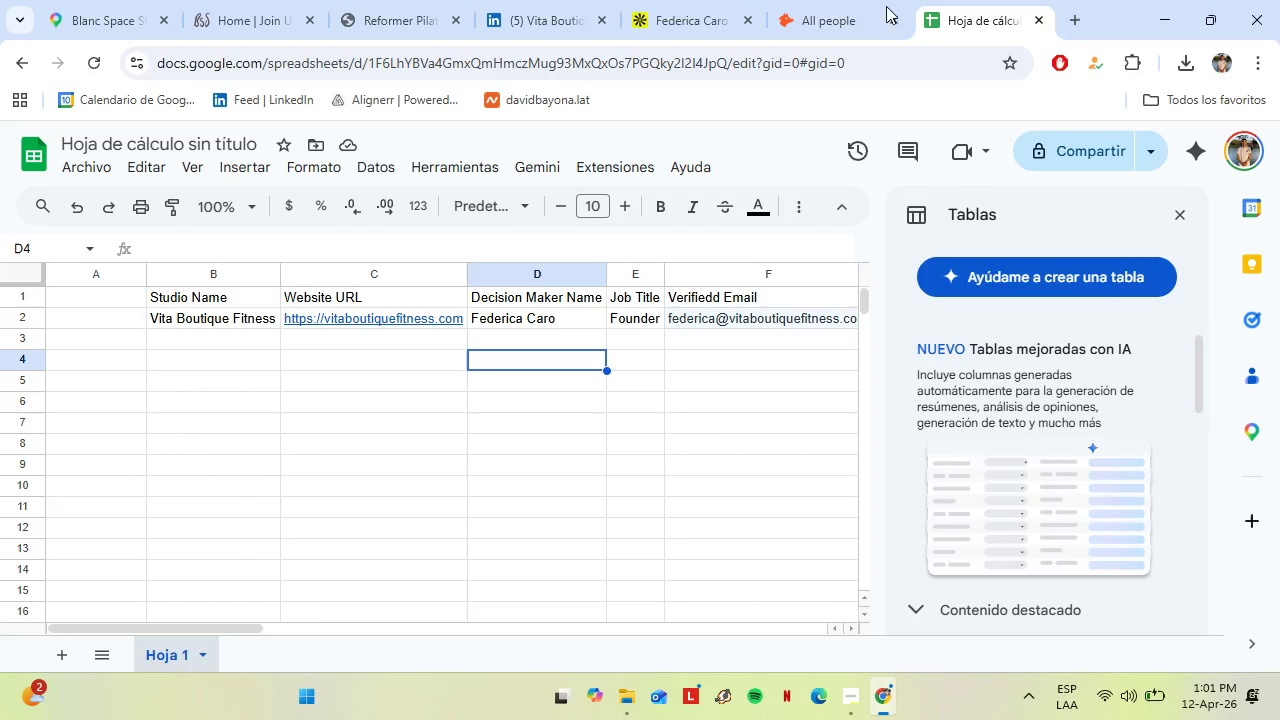 
left_click([822, 2])
 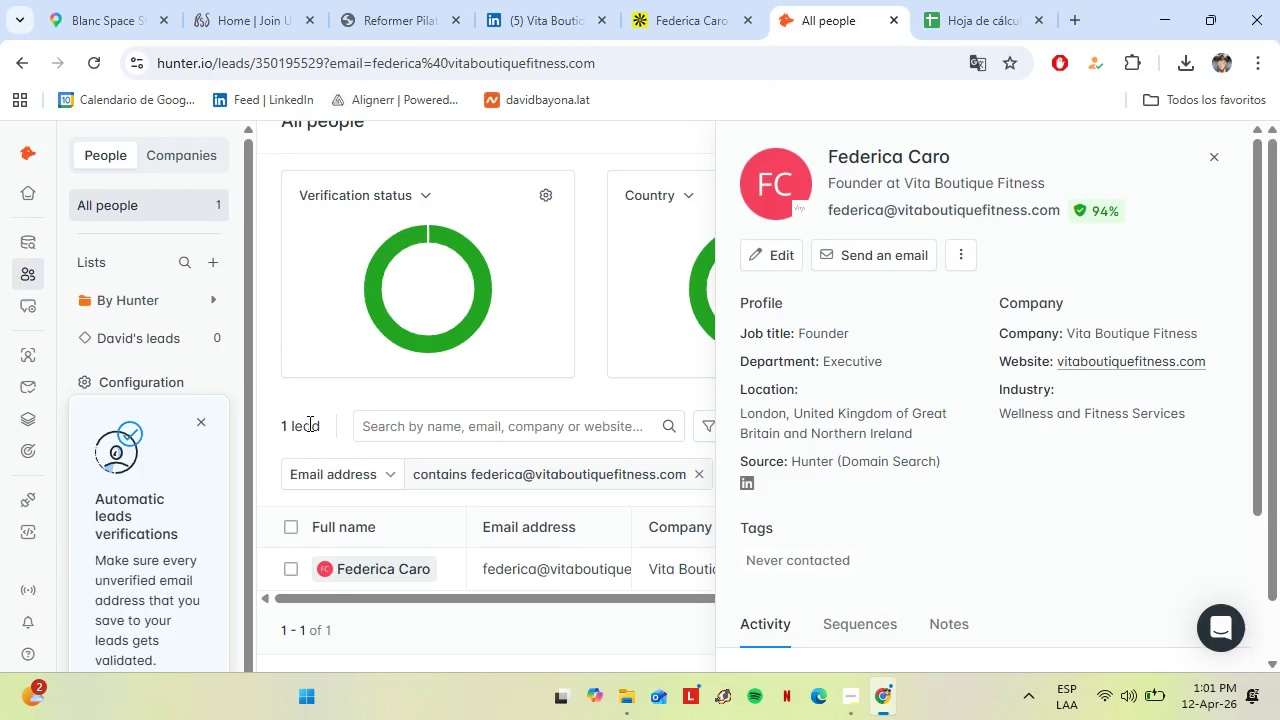 
wait(9.39)
 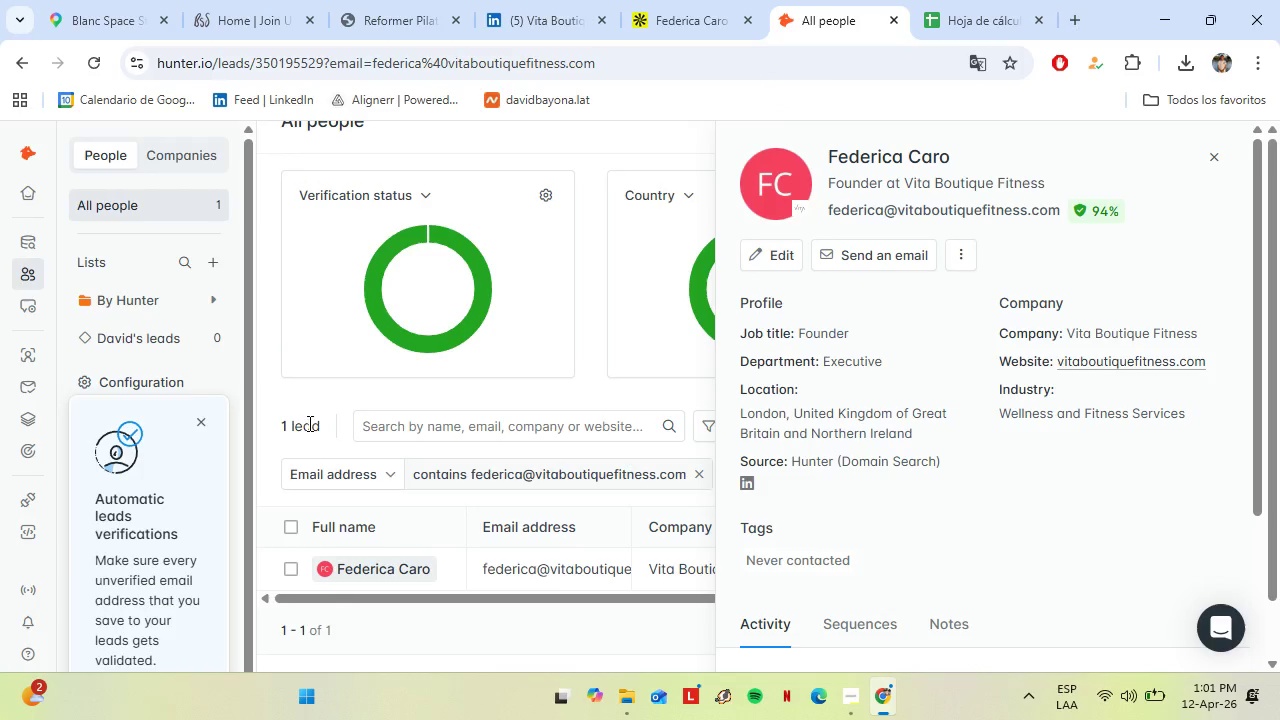 
left_click([208, 431])
 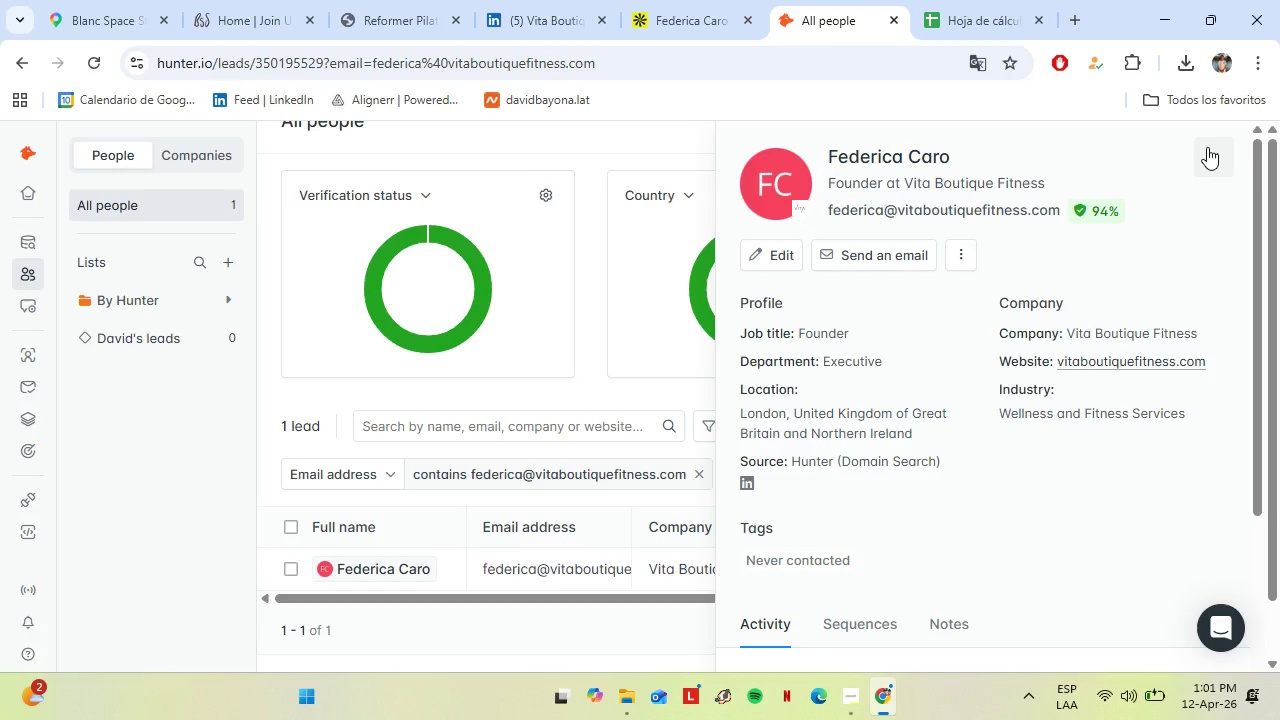 
left_click([1207, 147])
 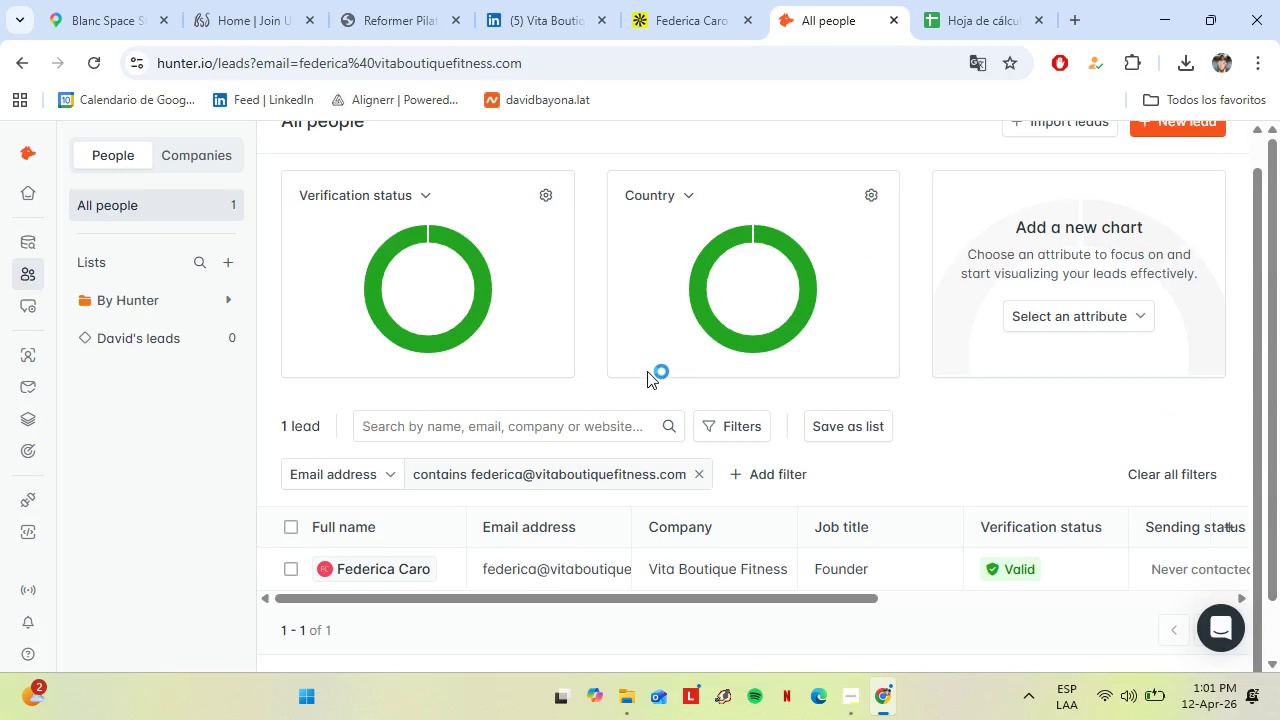 
scroll: coordinate [625, 379], scroll_direction: up, amount: 1.0
 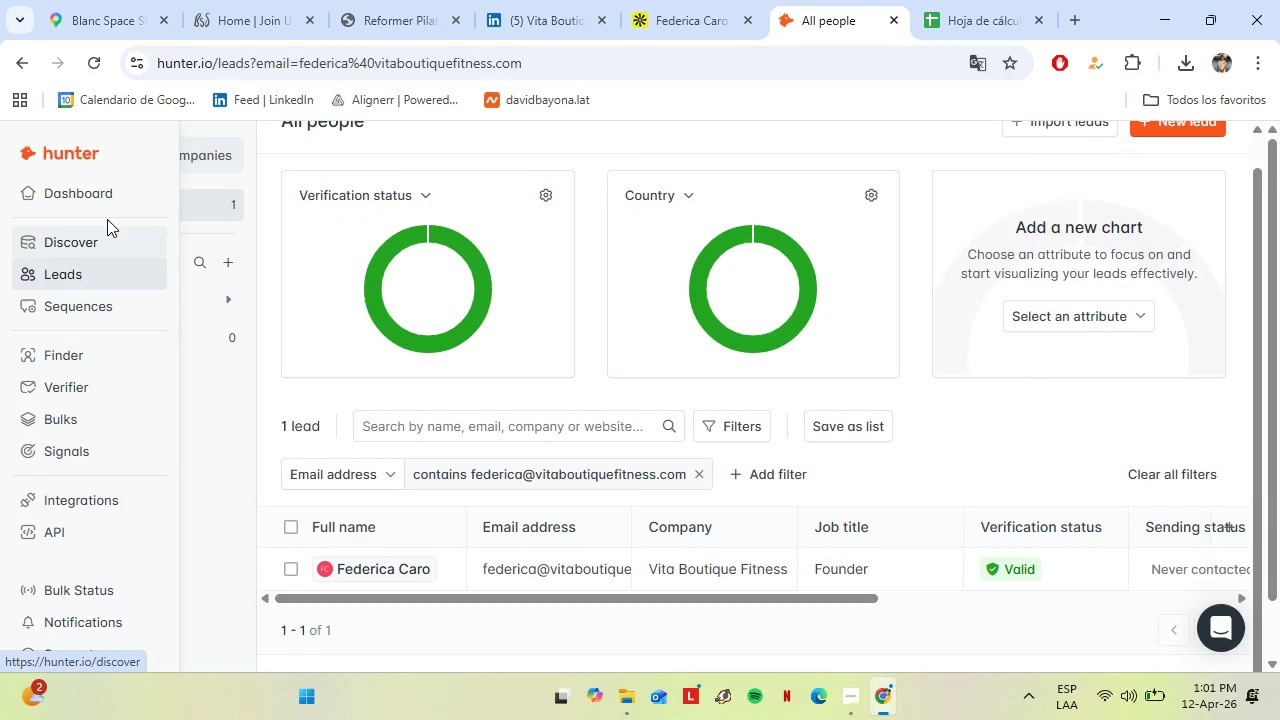 
left_click([106, 200])
 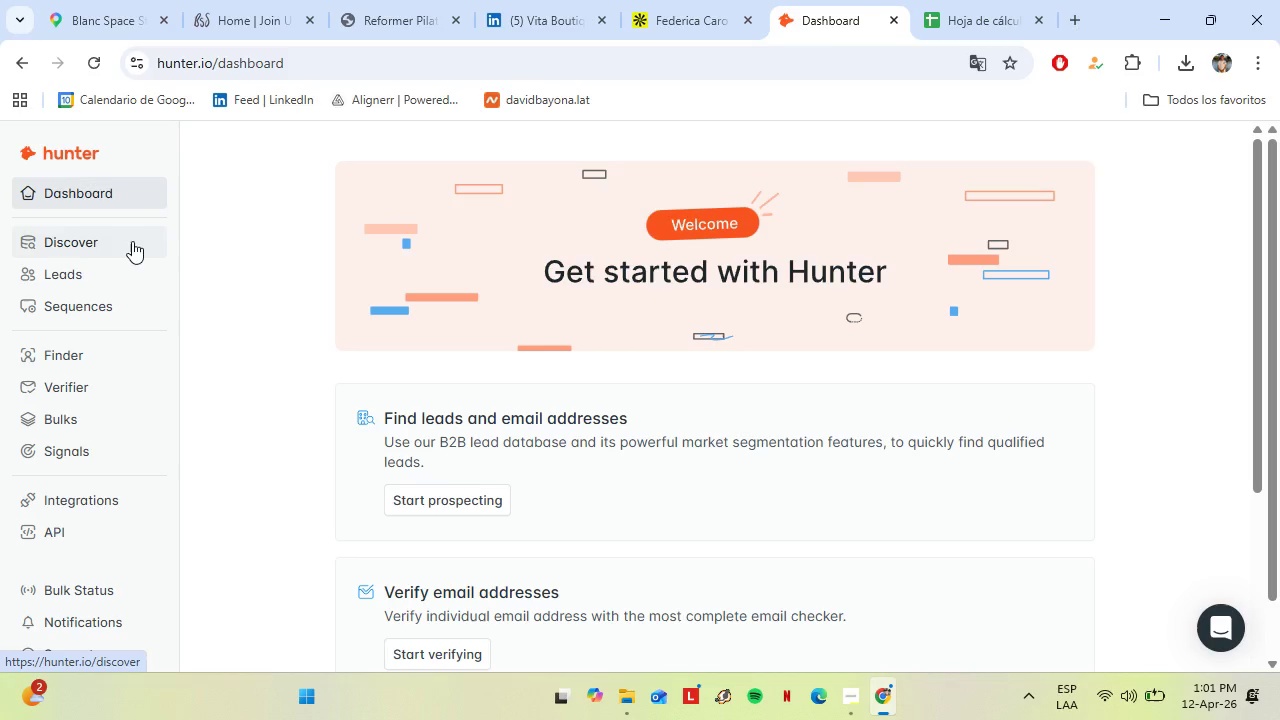 
left_click([89, 344])
 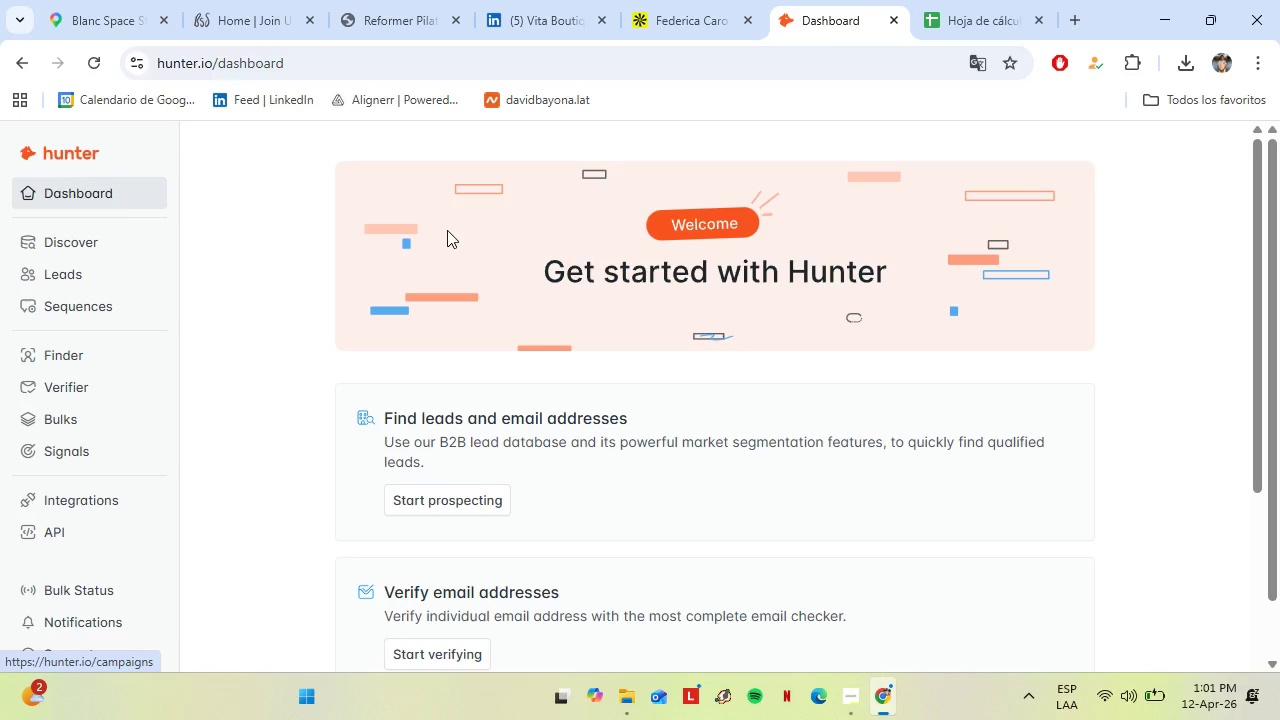 
mouse_move([517, 200])
 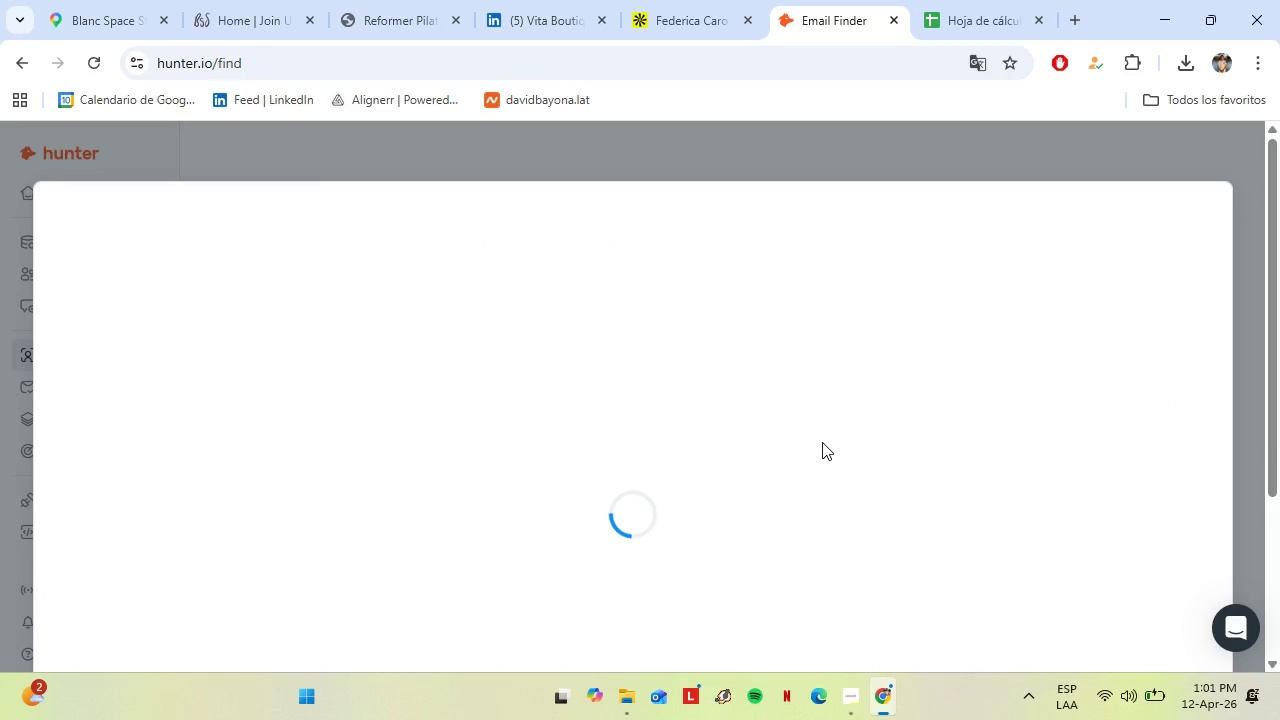 
scroll: coordinate [605, 537], scroll_direction: down, amount: 6.0
 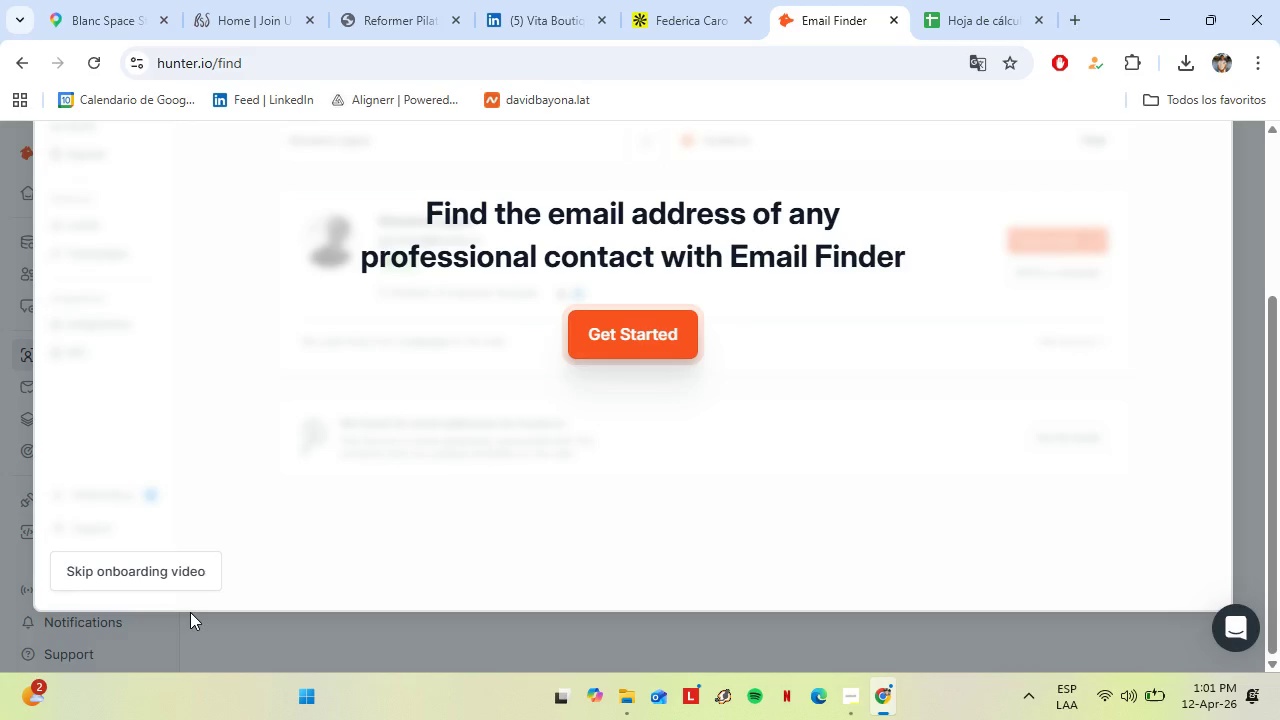 
left_click([144, 568])
 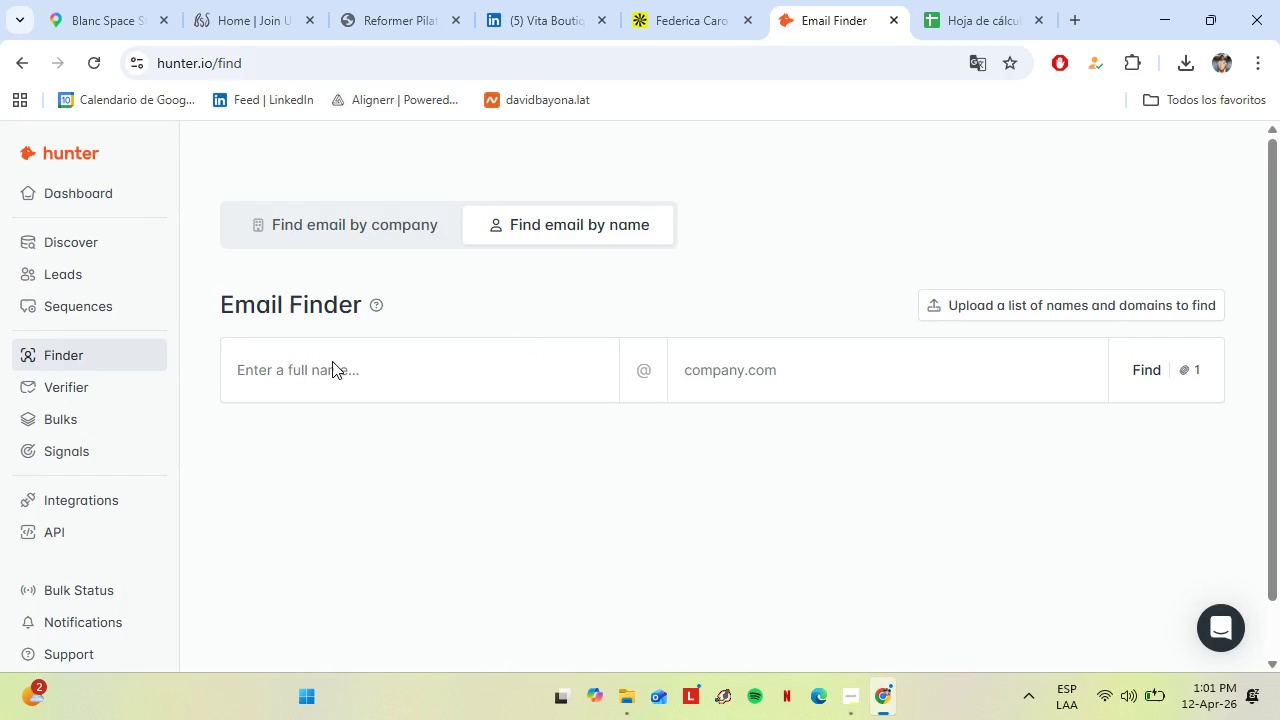 
left_click([332, 361])
 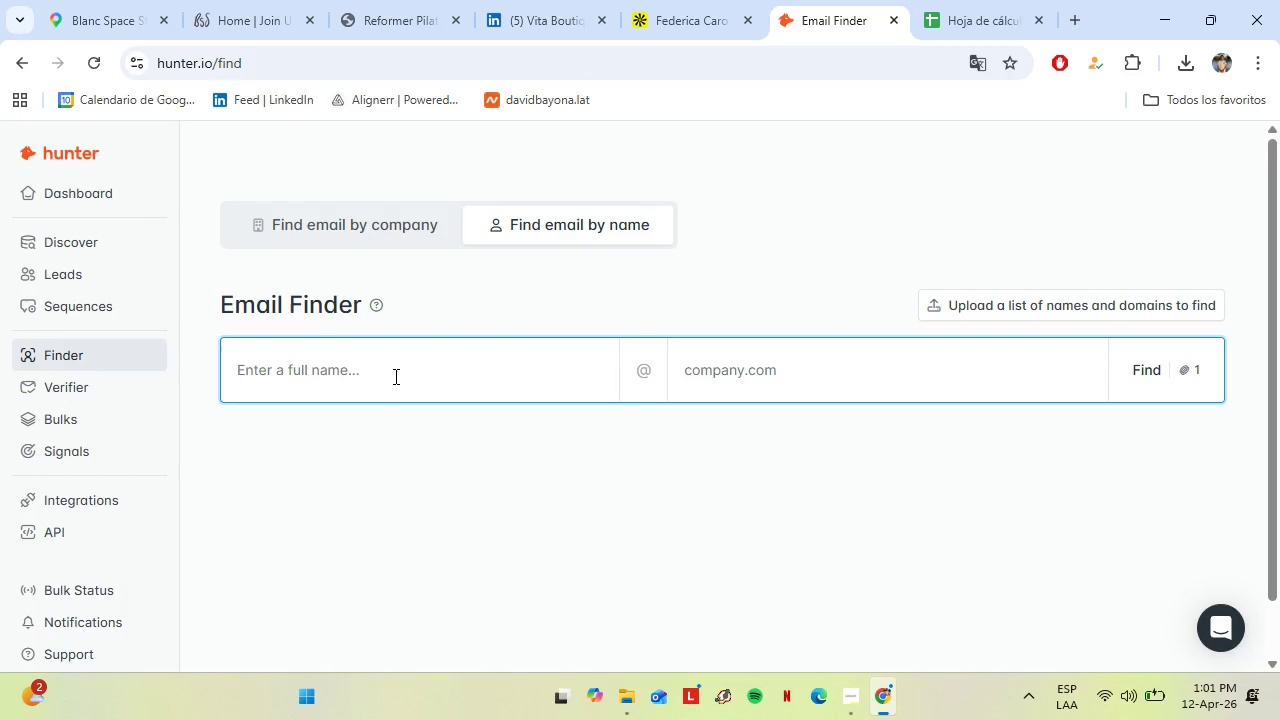 
type(Federic)
 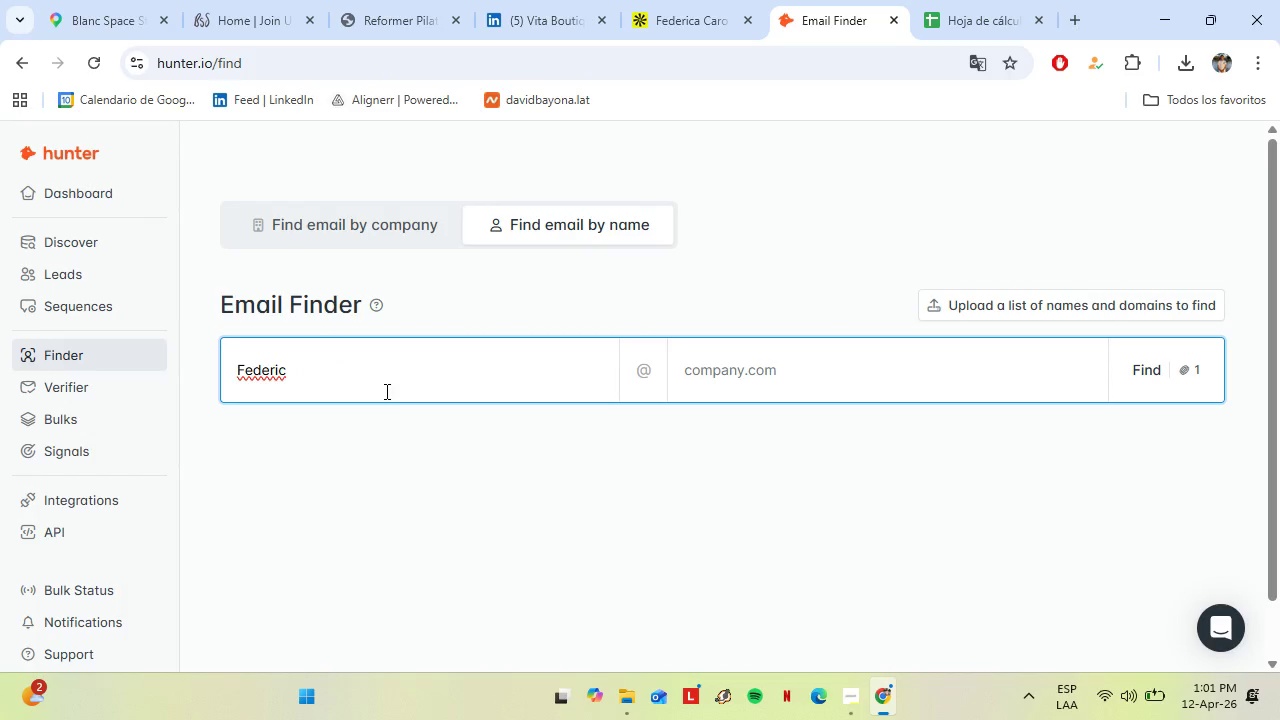 
left_click([736, 377])
 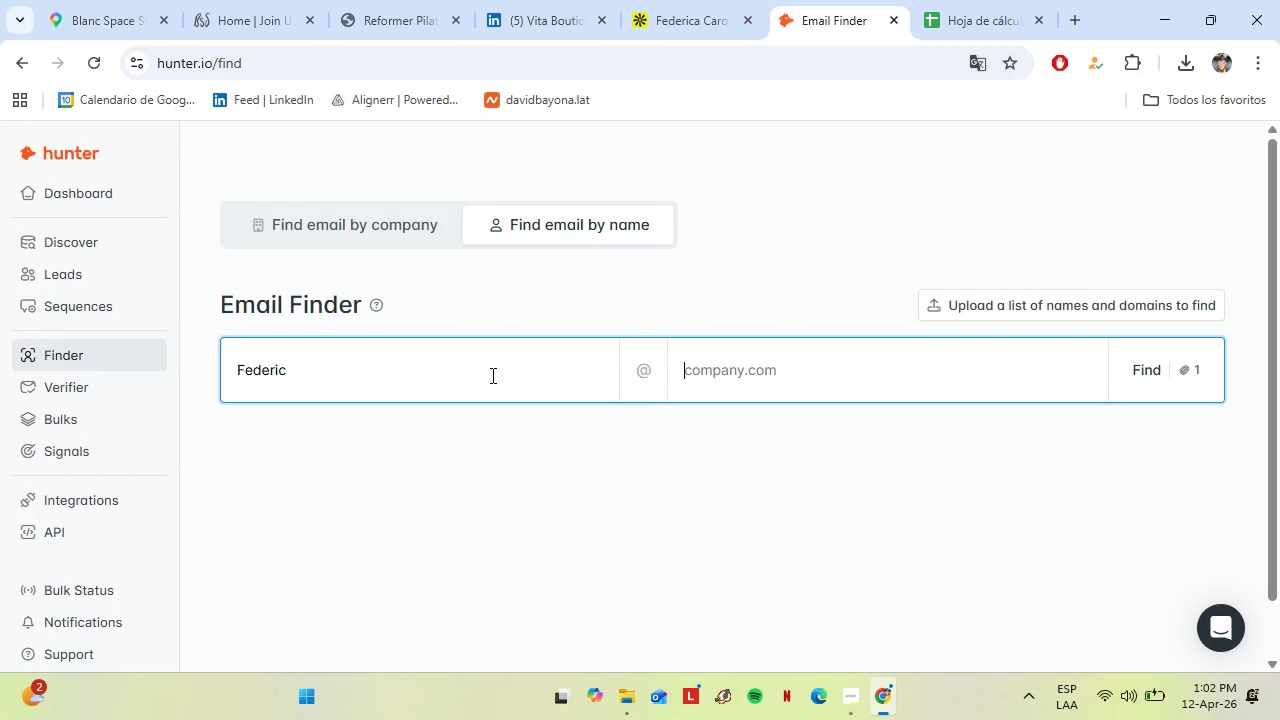 
left_click([485, 375])
 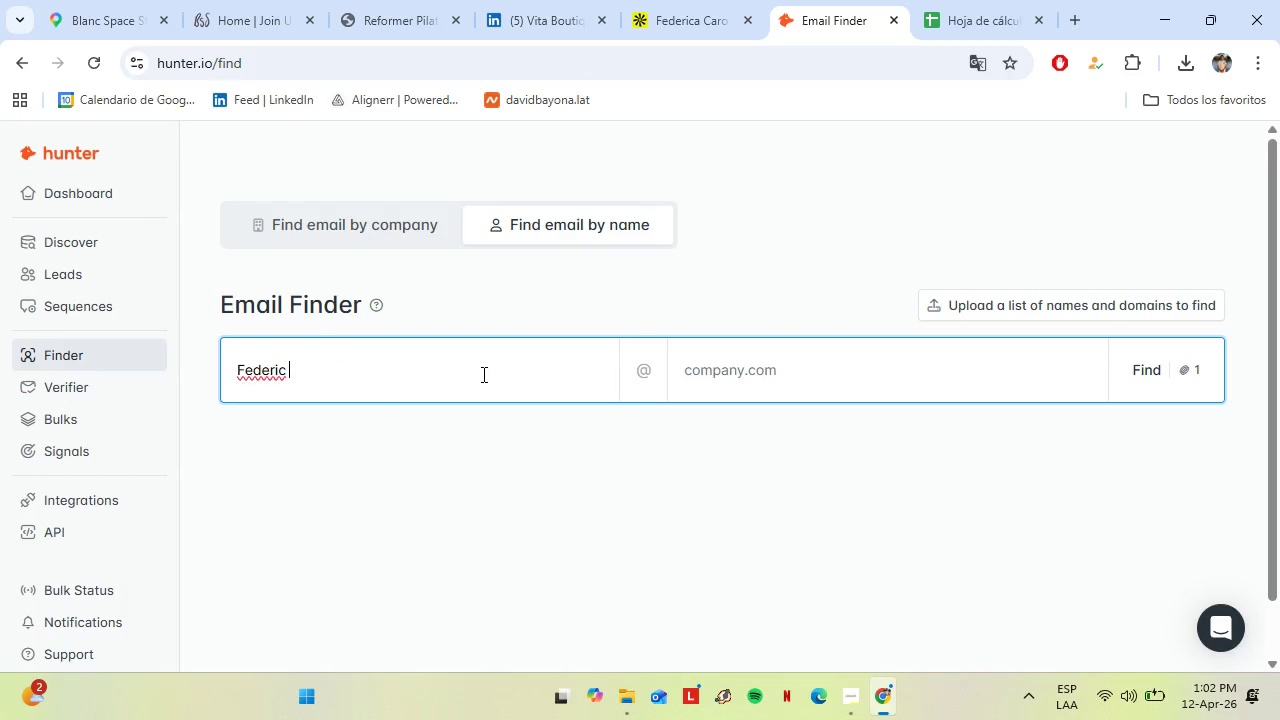 
type( Caro)
 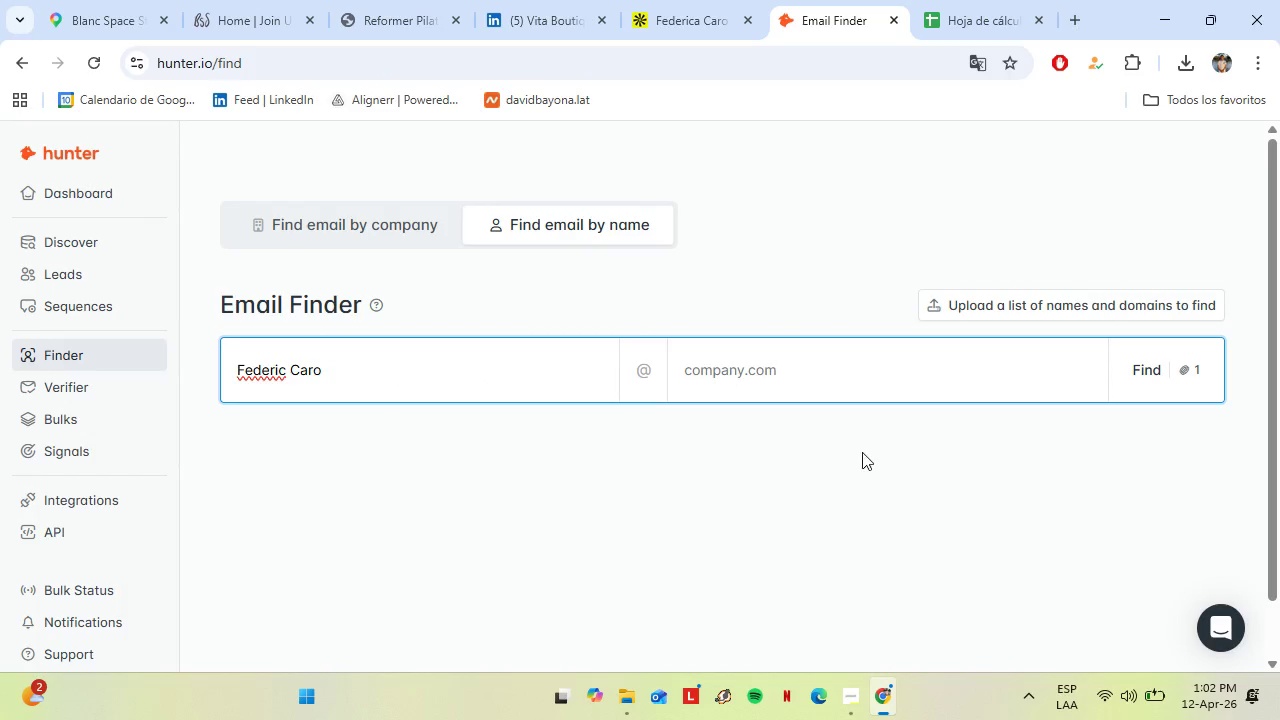 
left_click([846, 380])
 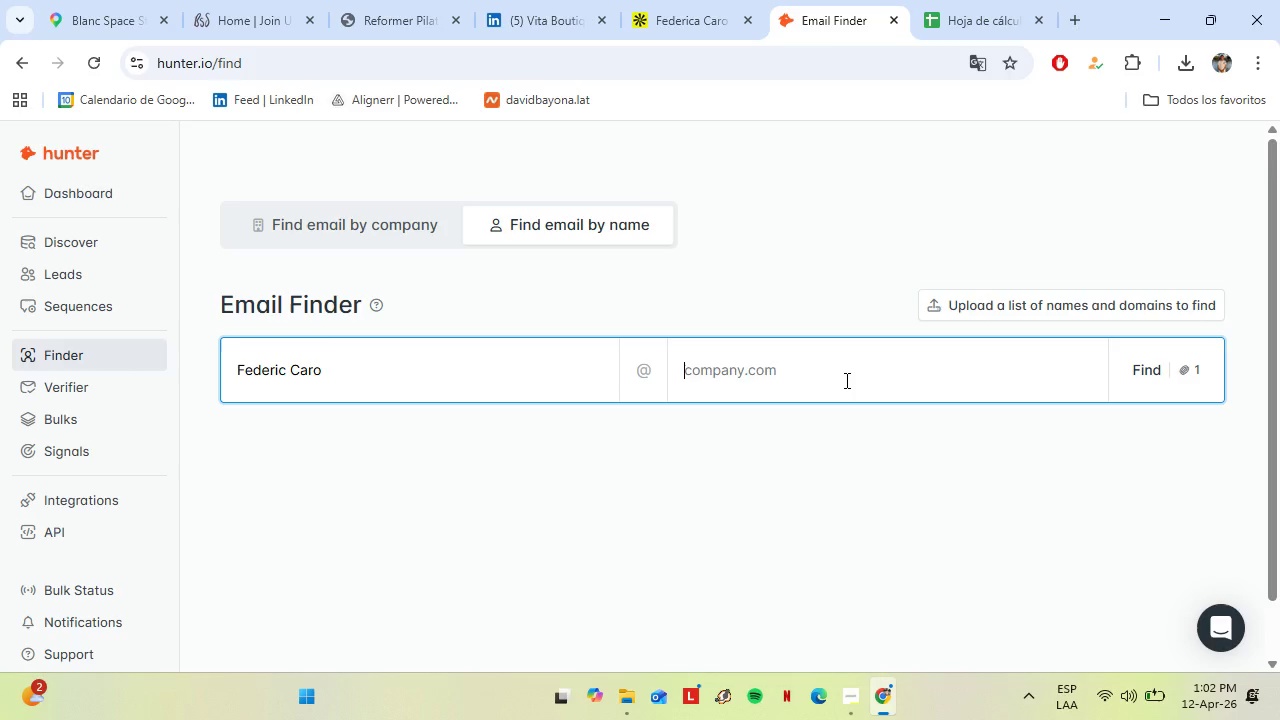 
key(Control+V)
 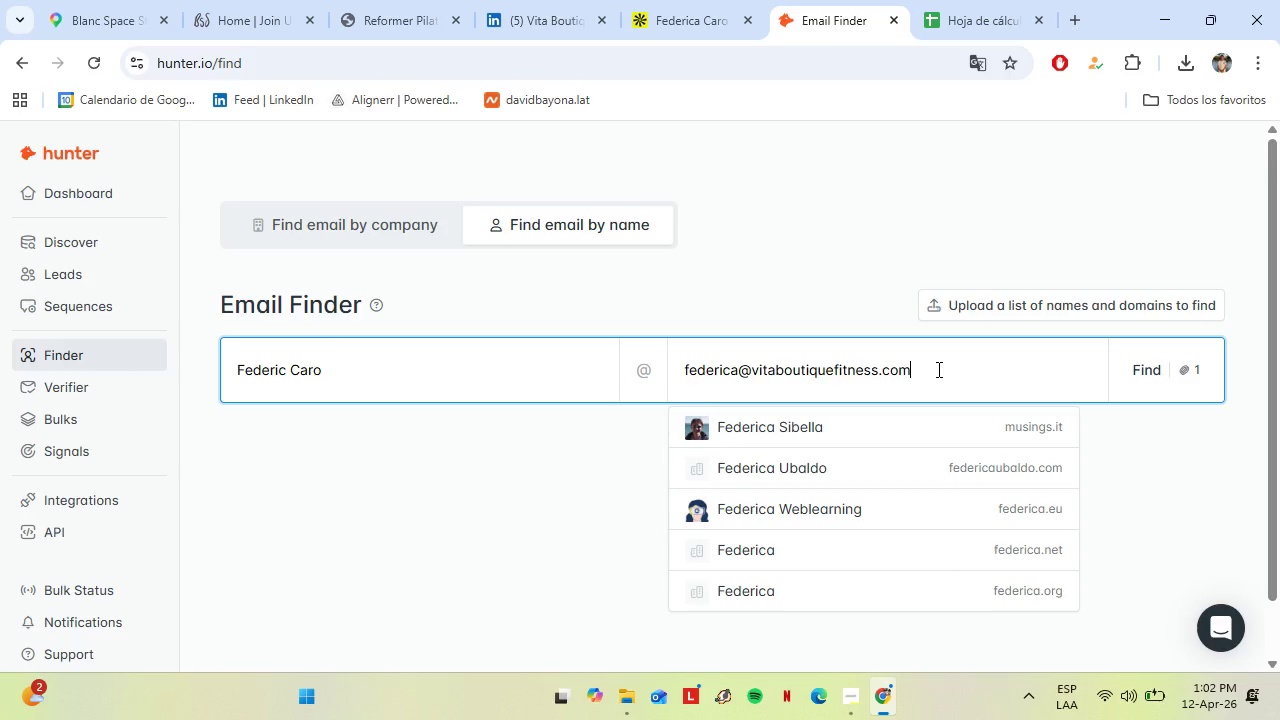 
left_click_drag(start_coordinate=[937, 369], to_coordinate=[669, 364])
 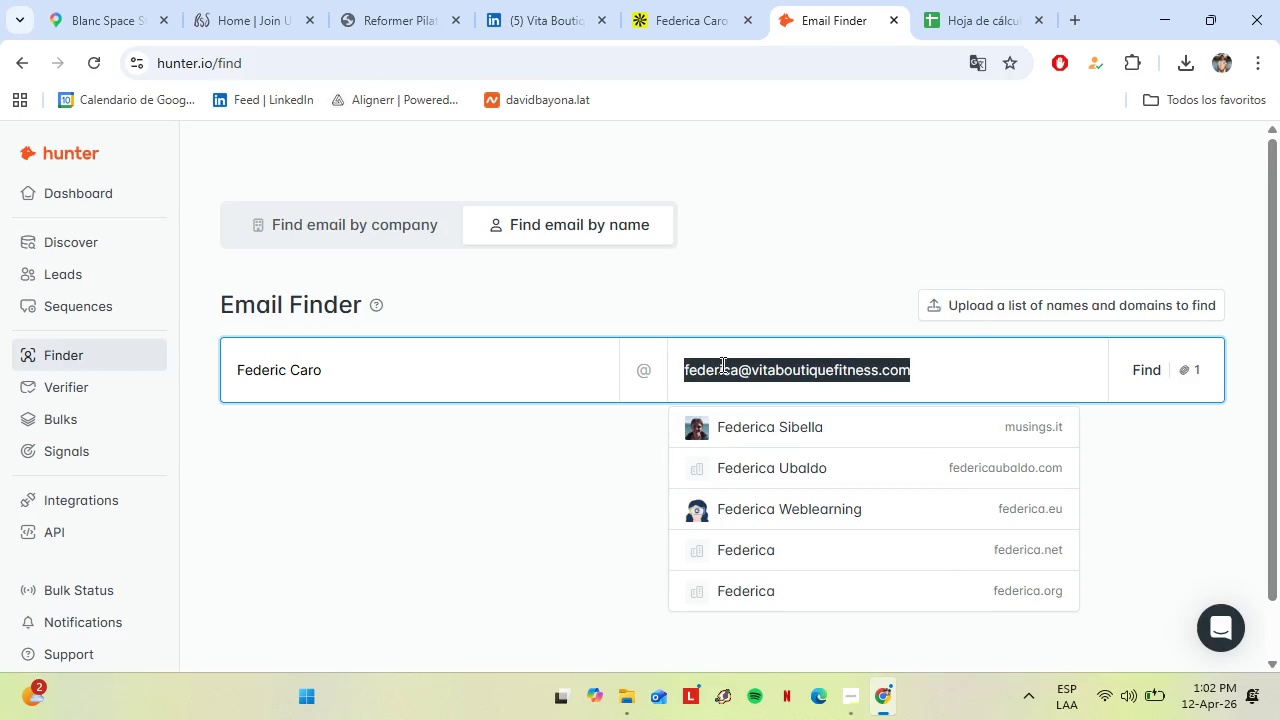 
left_click([721, 364])
 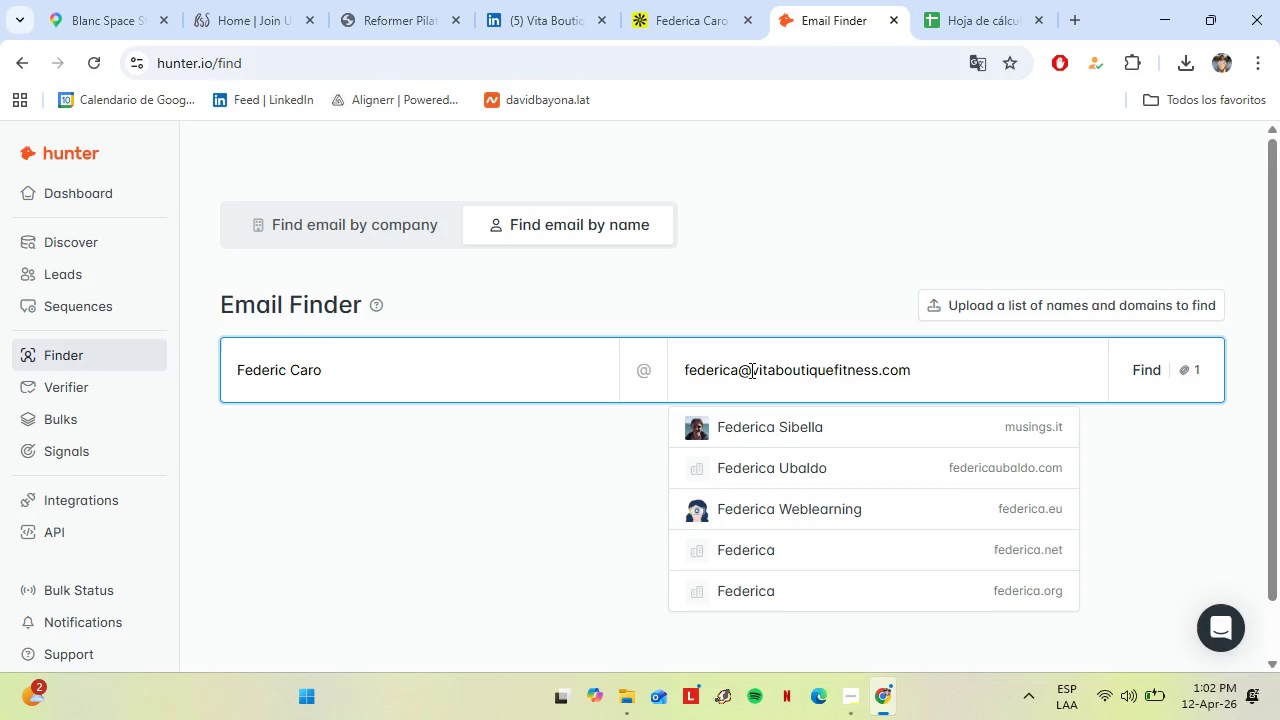 
left_click_drag(start_coordinate=[750, 370], to_coordinate=[656, 364])
 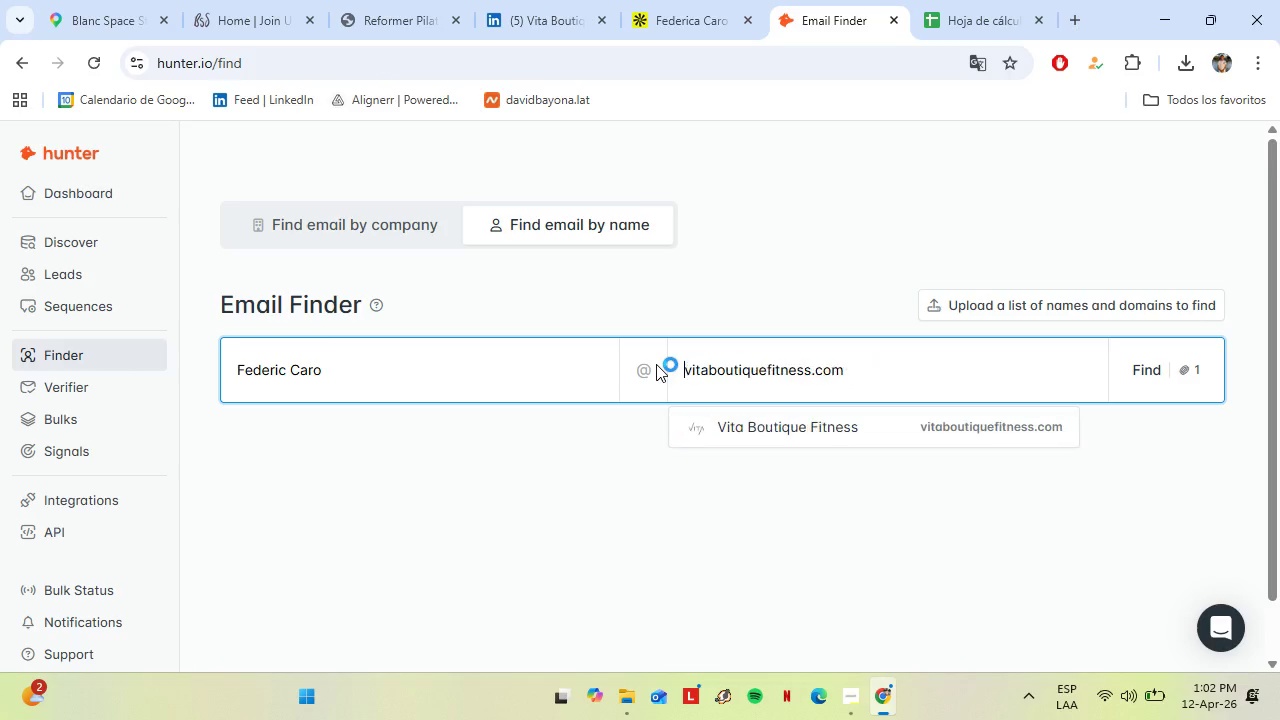 
key(Backspace)
 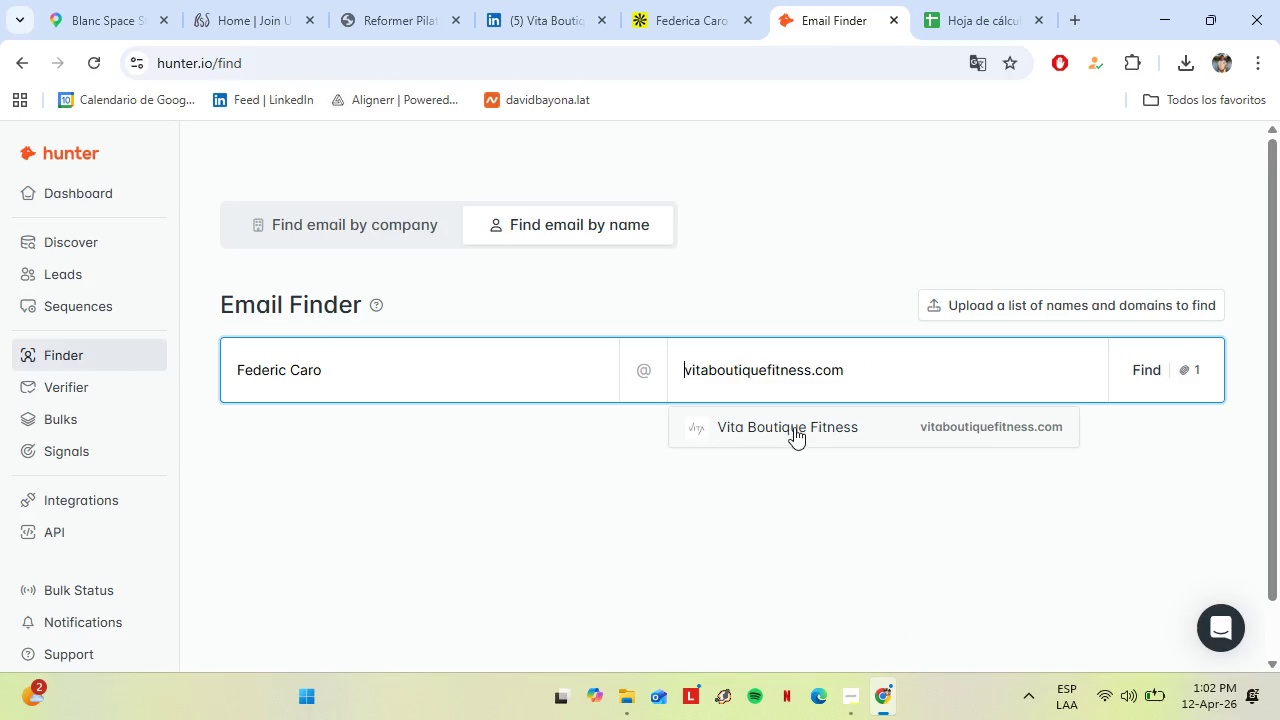 
left_click([797, 428])
 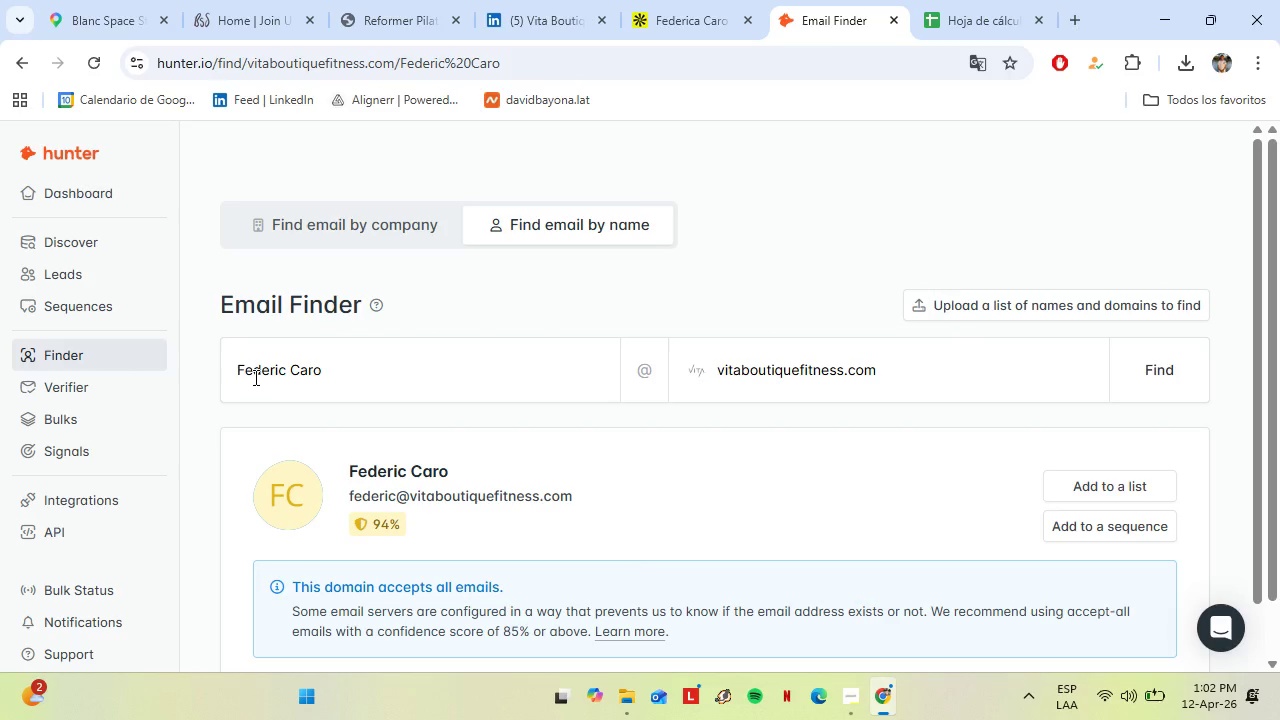 
left_click([284, 378])
 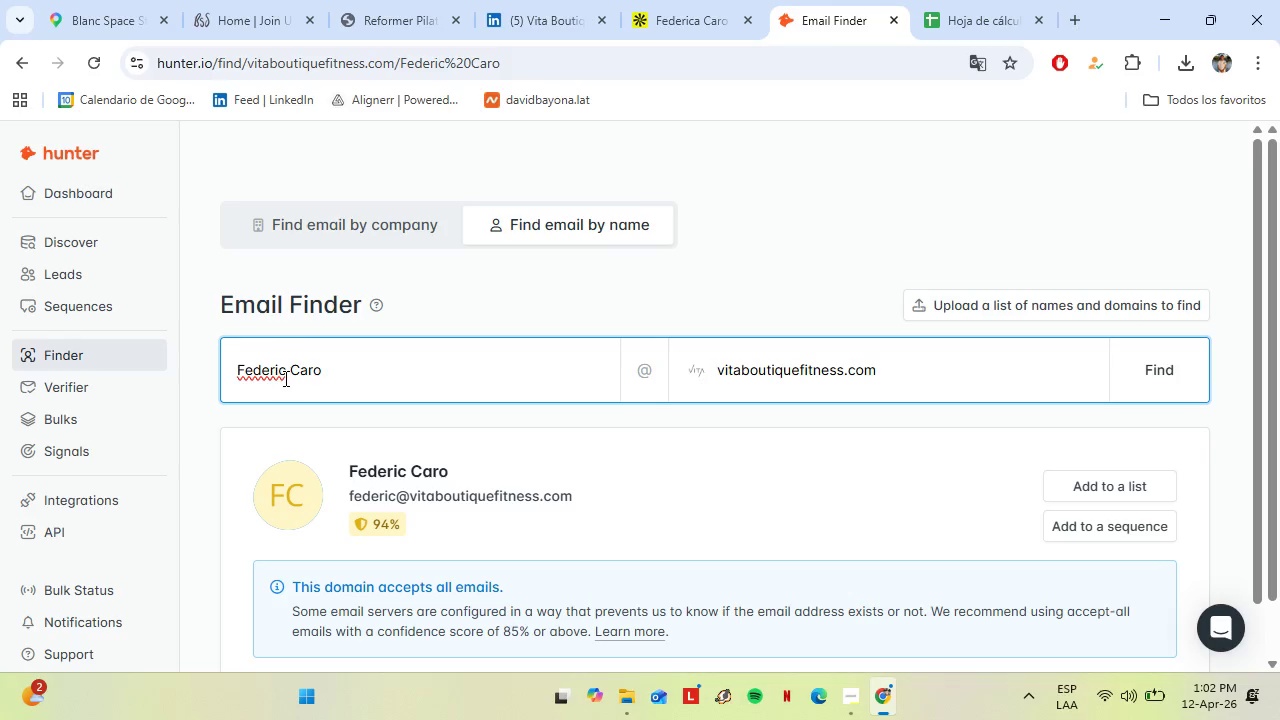 
key(A)
 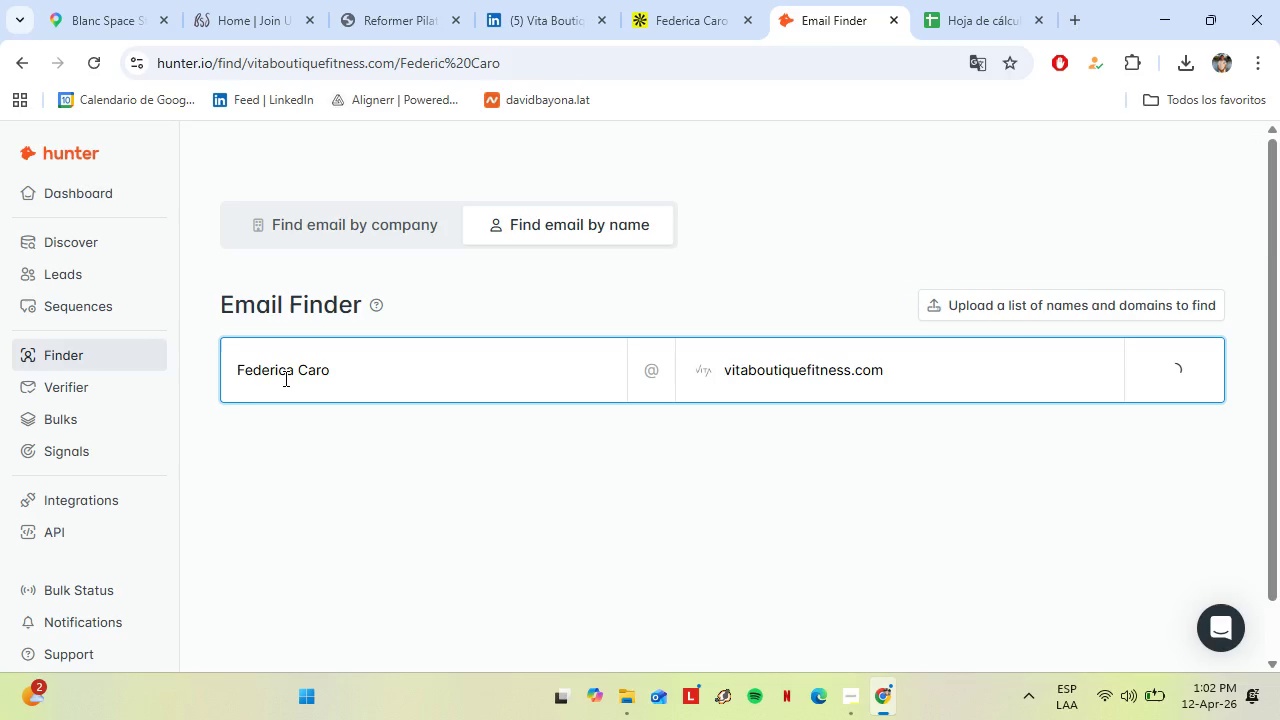 
key(Enter)
 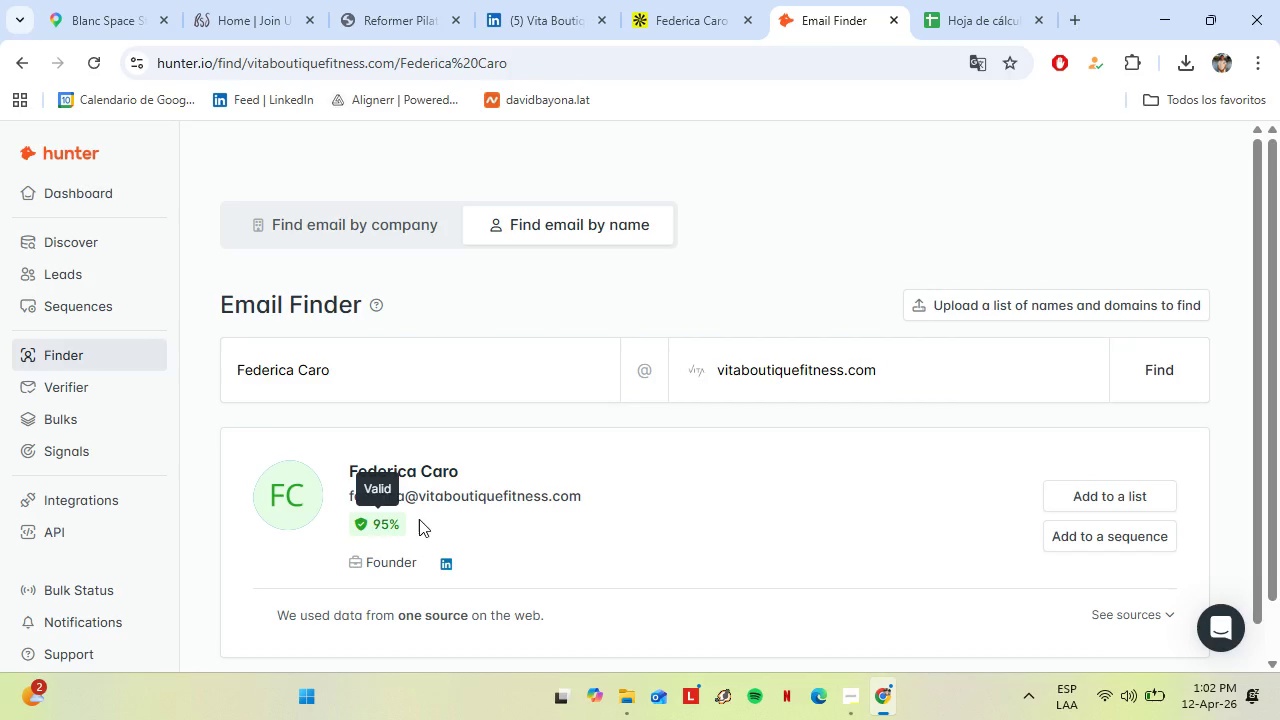 
scroll: coordinate [843, 531], scroll_direction: down, amount: 2.0
 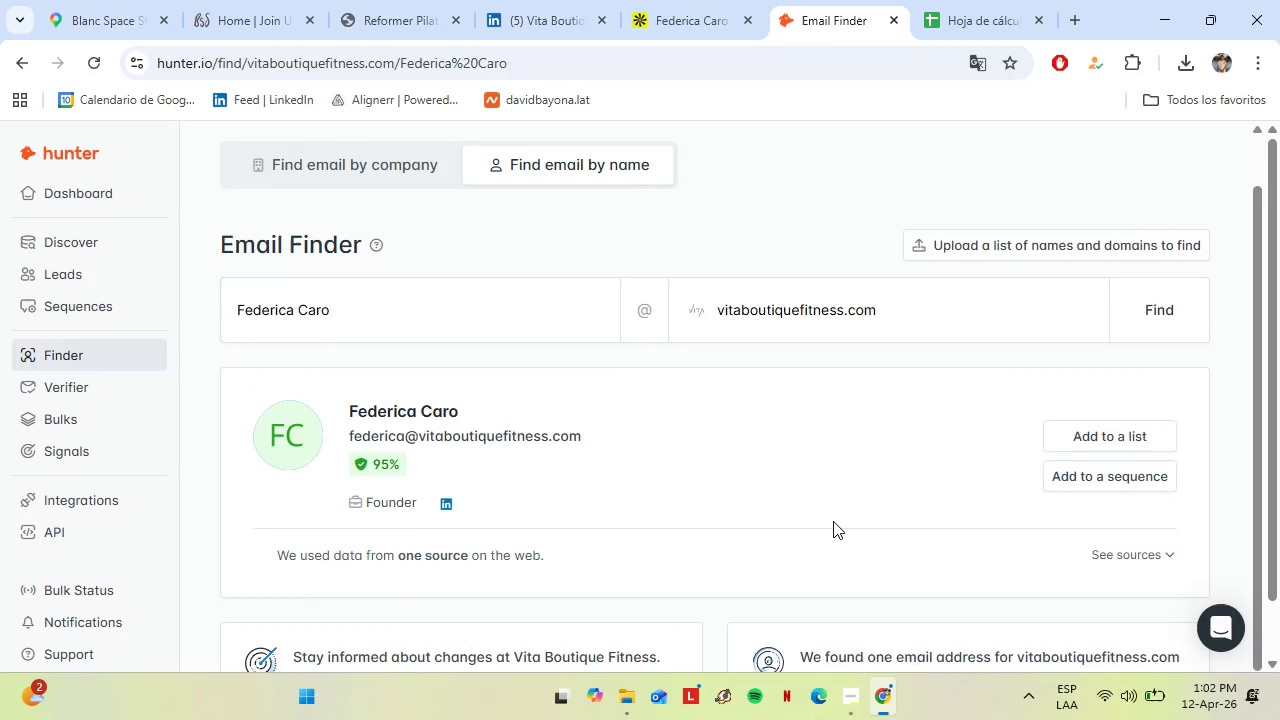 
scroll: coordinate [833, 521], scroll_direction: up, amount: 1.0
 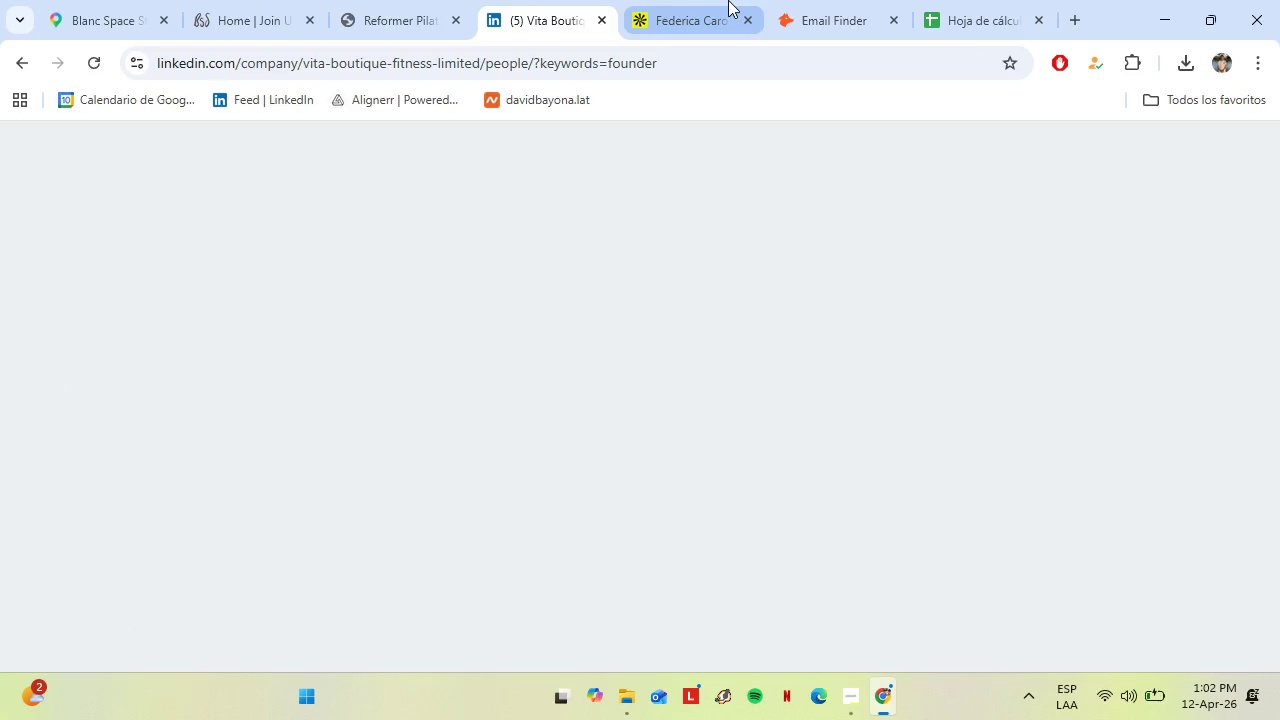 
left_click([216, 0])
 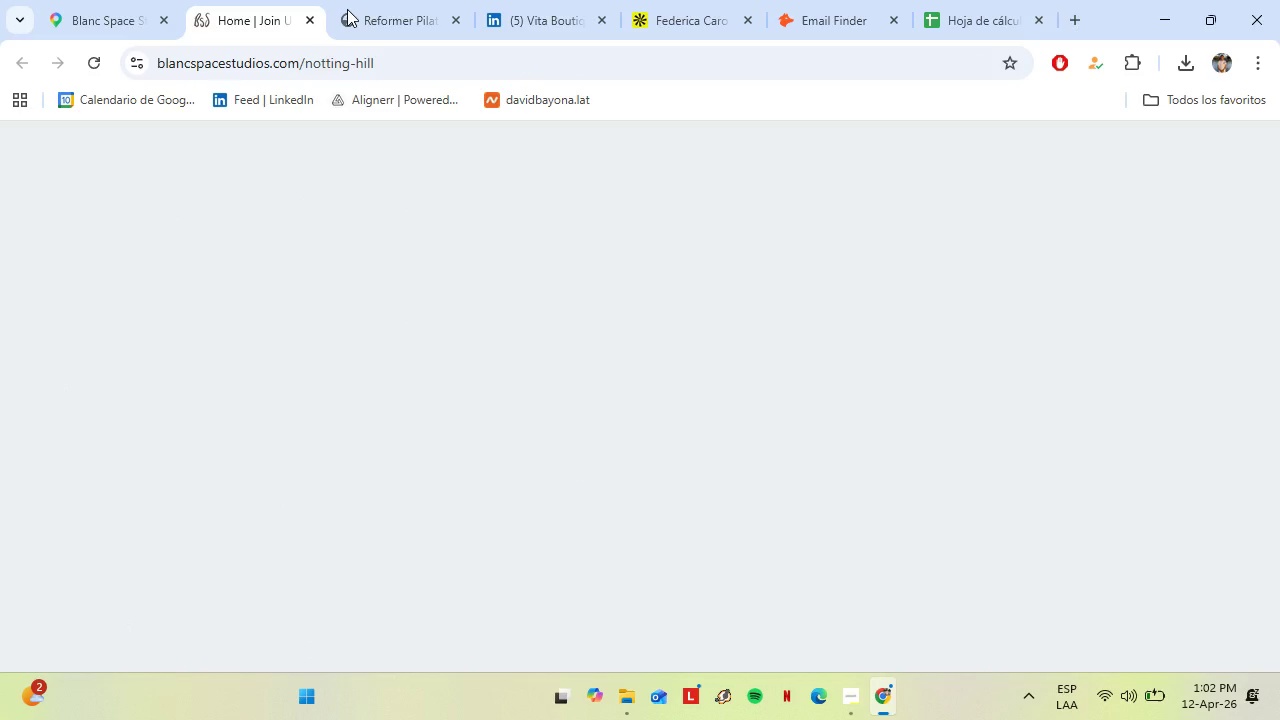 
left_click([389, 4])
 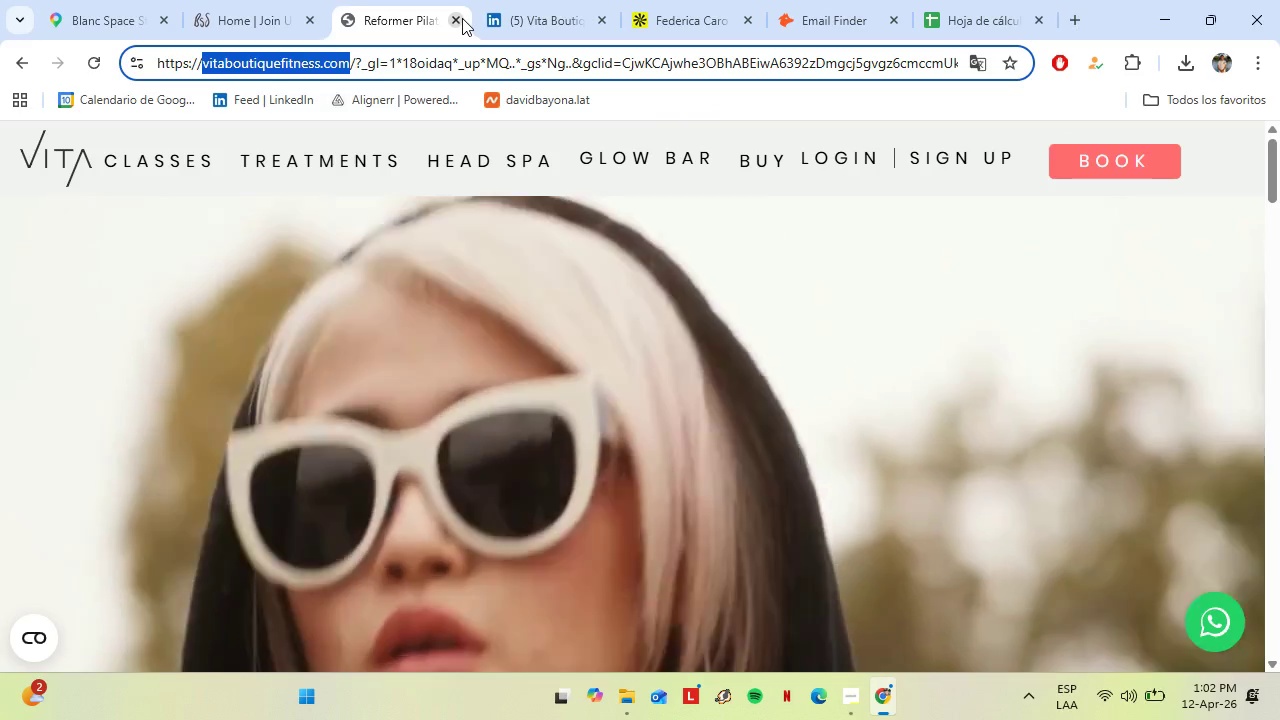 
left_click([462, 18])
 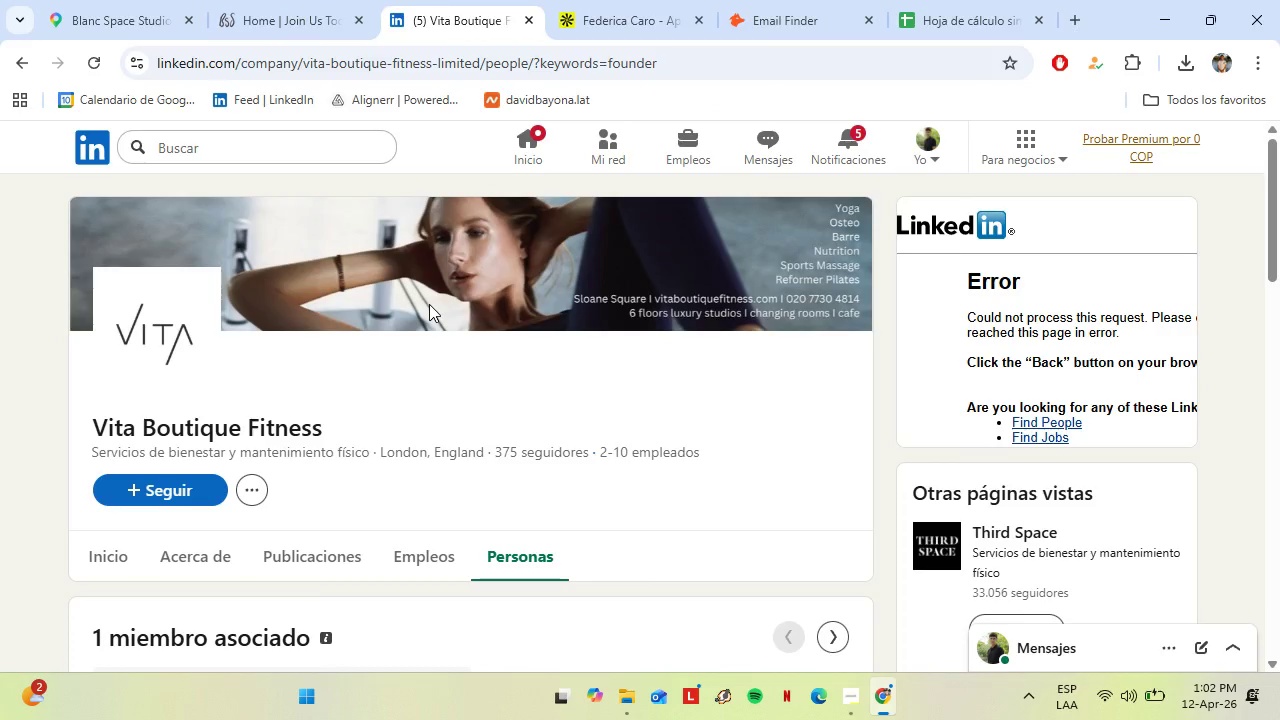 
left_click([269, 0])
 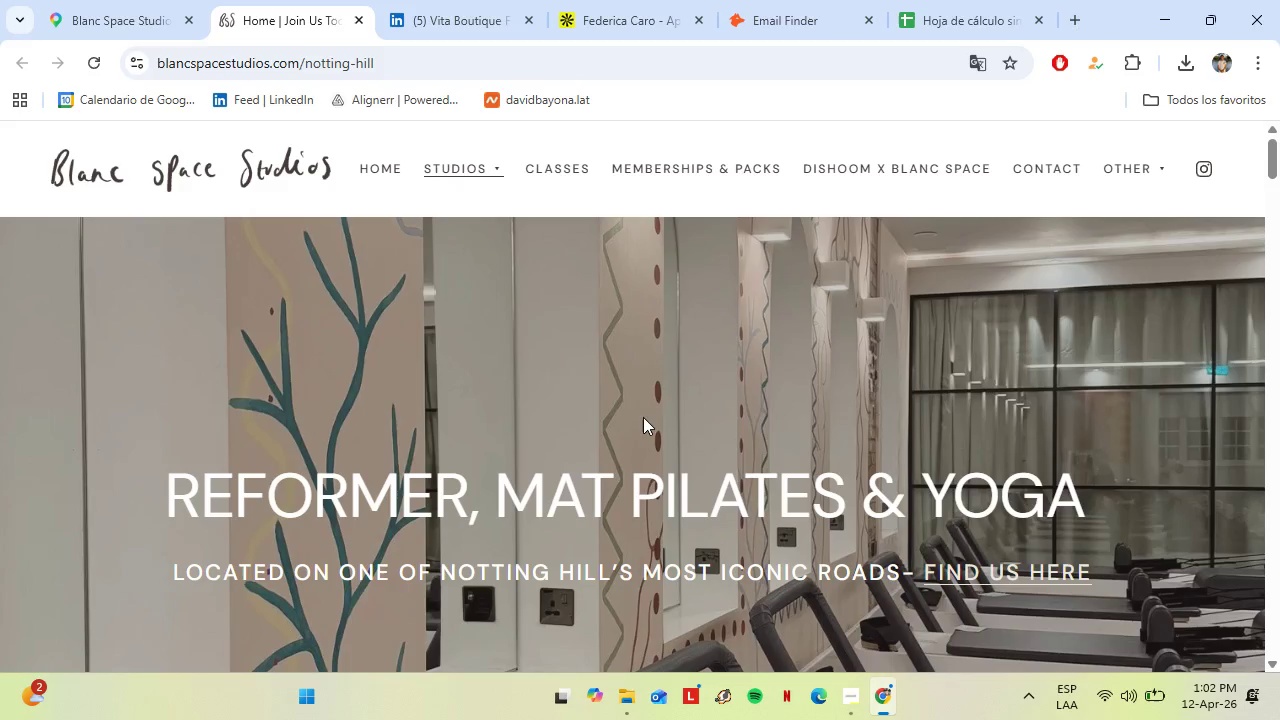 
scroll: coordinate [535, 404], scroll_direction: down, amount: 52.0
 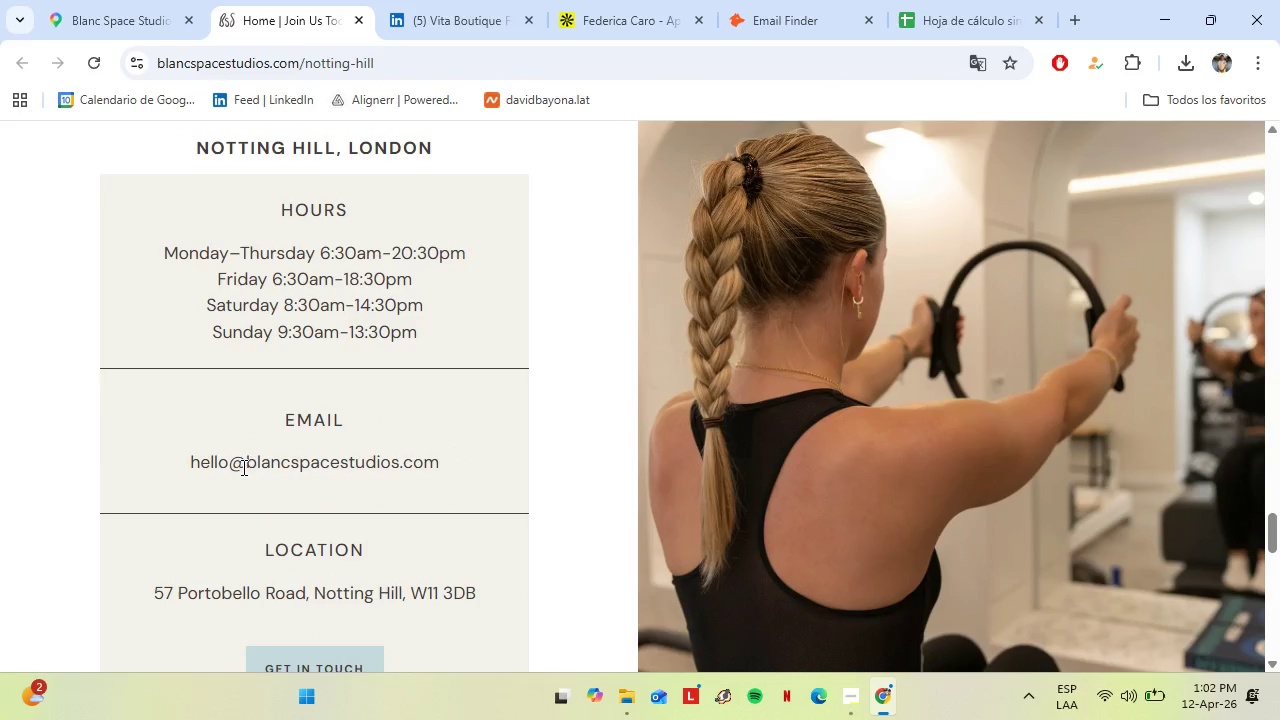 
left_click_drag(start_coordinate=[247, 462], to_coordinate=[448, 464])
 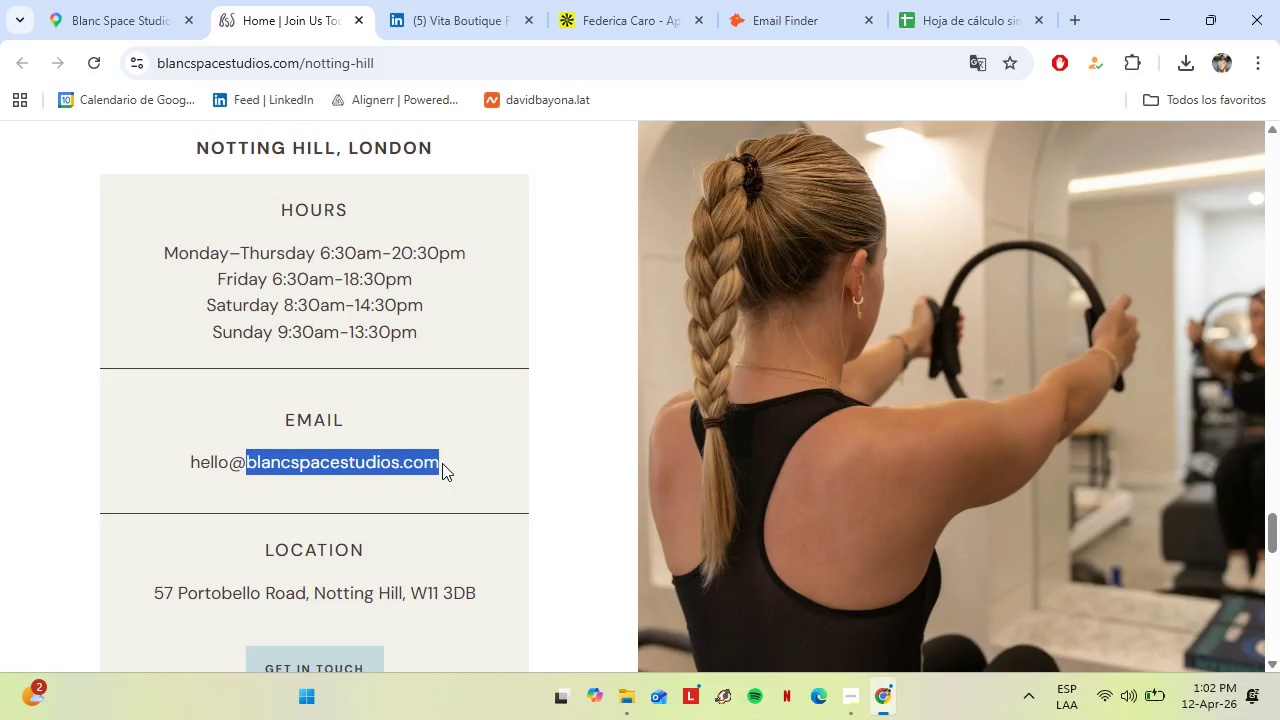 
key(Control+C)
 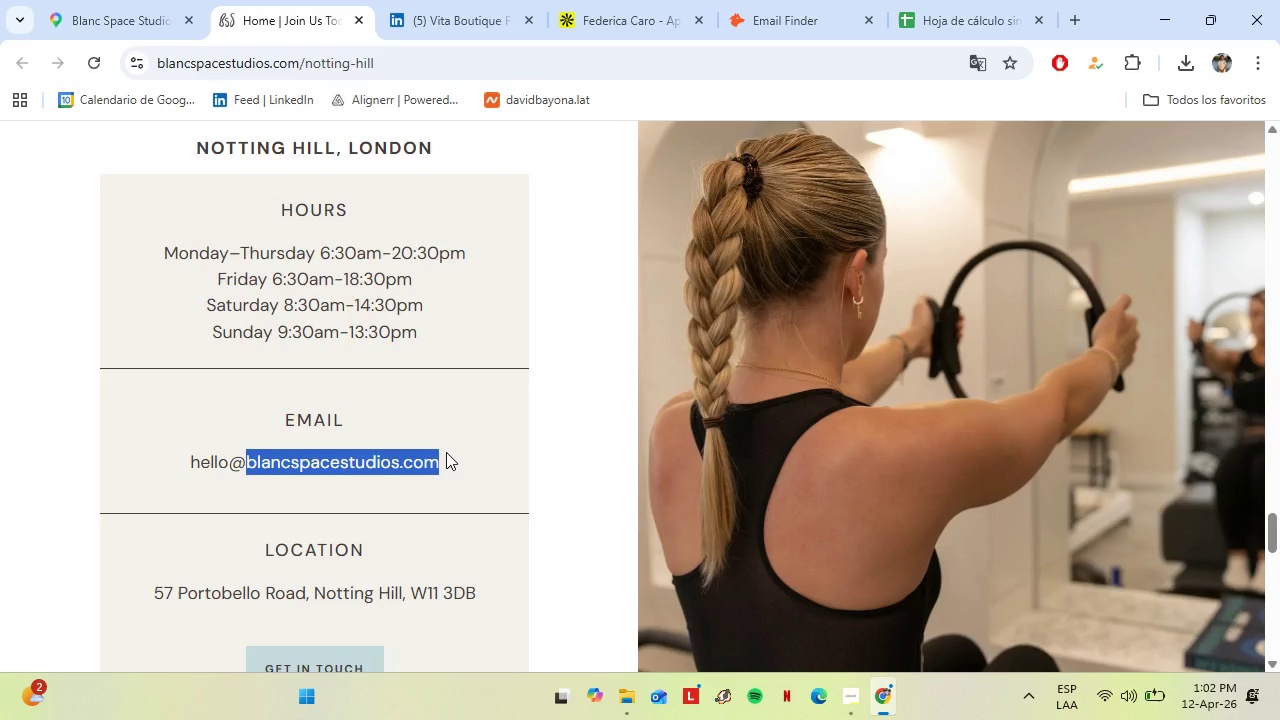 
left_click([760, 0])
 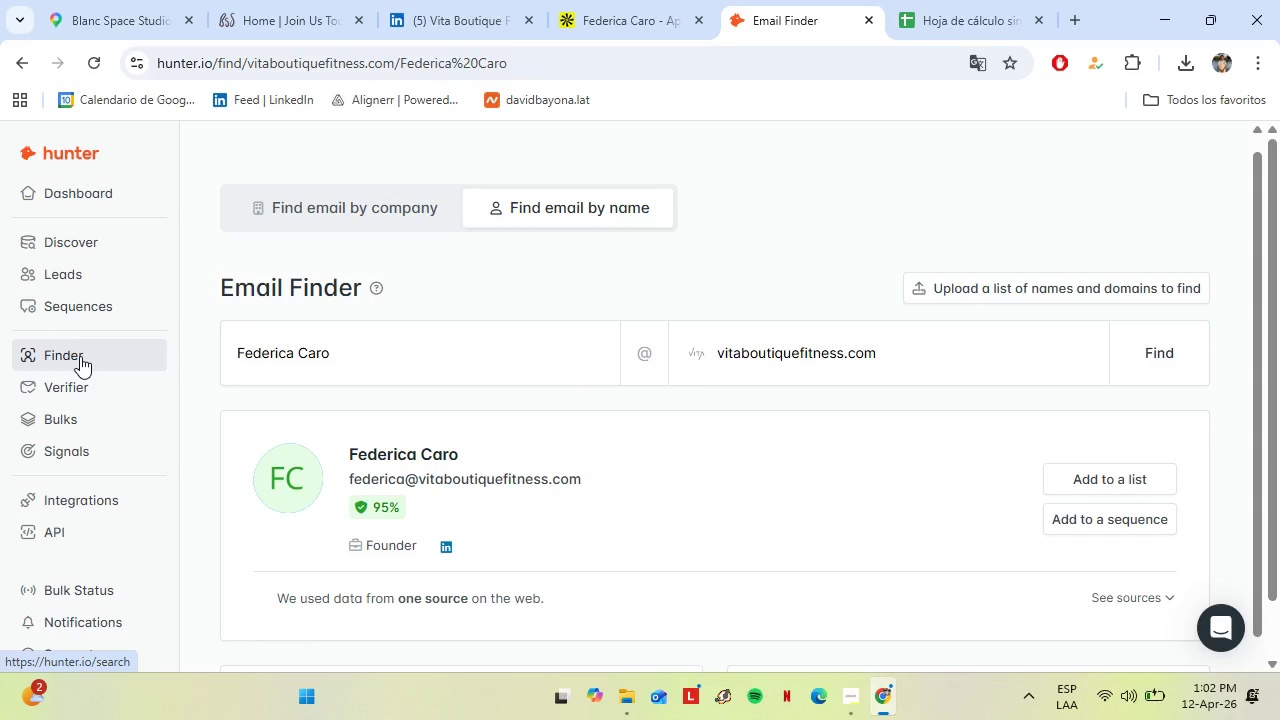 
wait(6.55)
 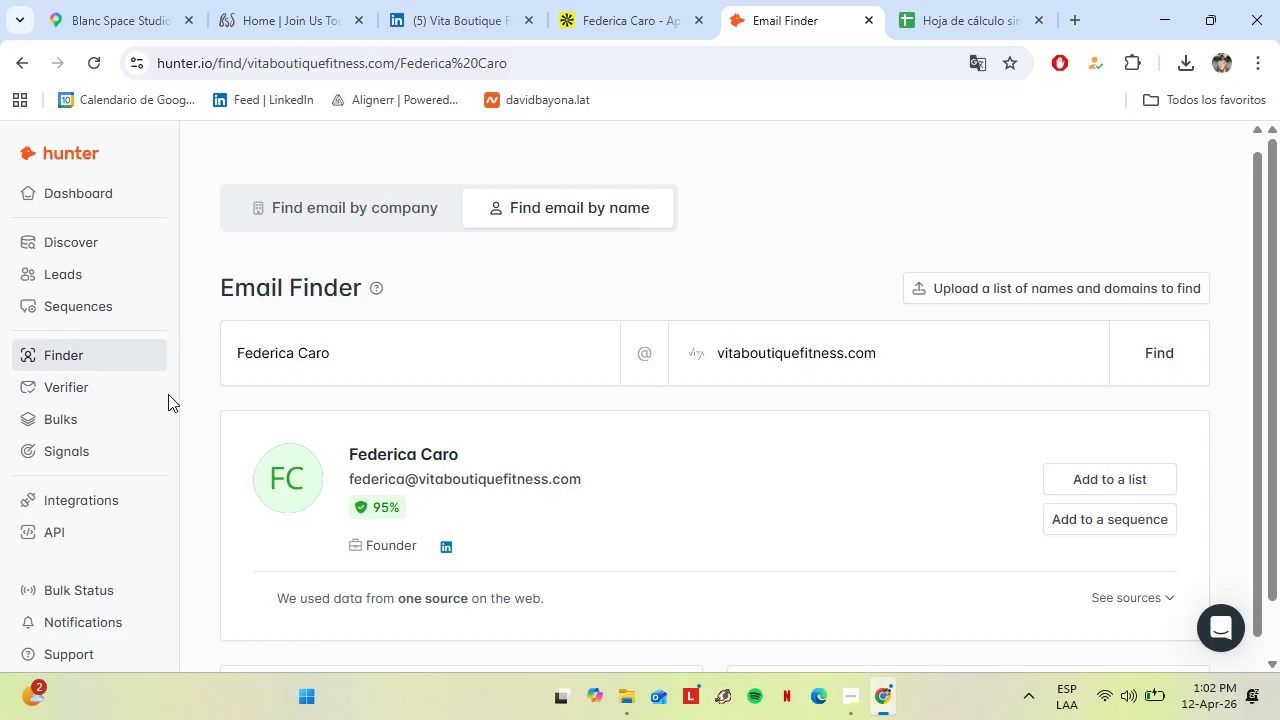 
left_click([400, 358])
 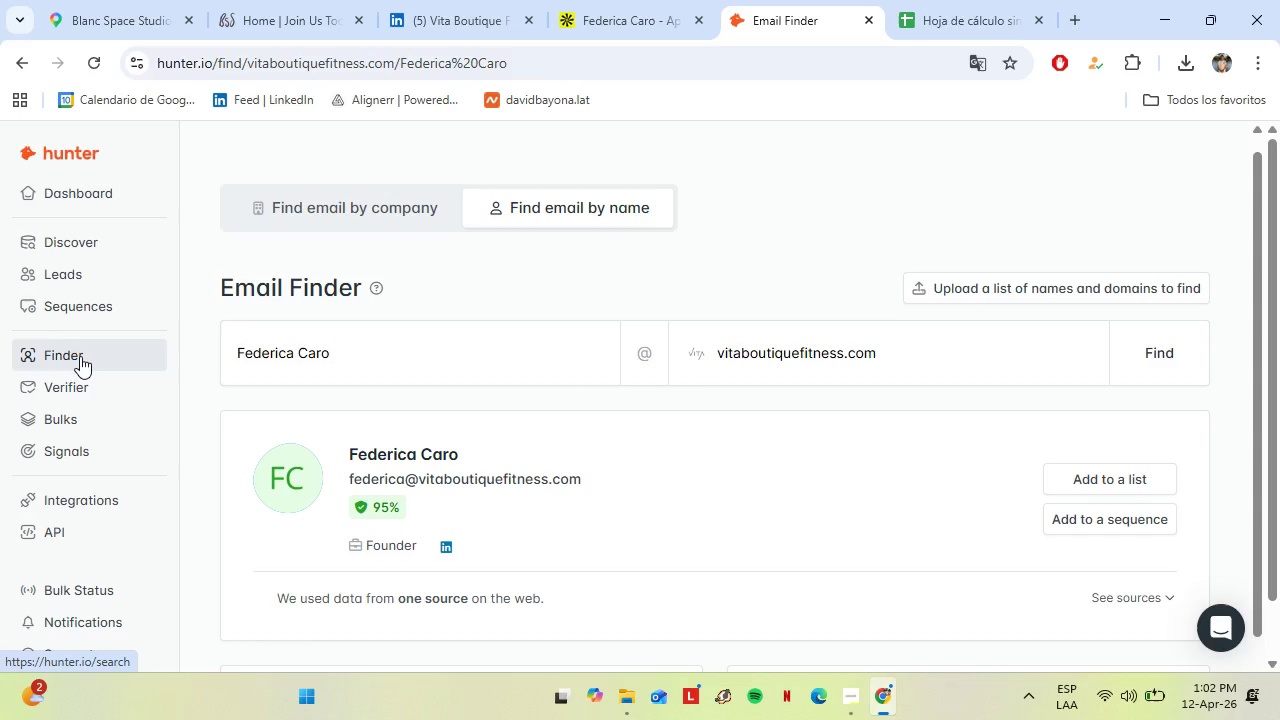 
key(Control+V)
 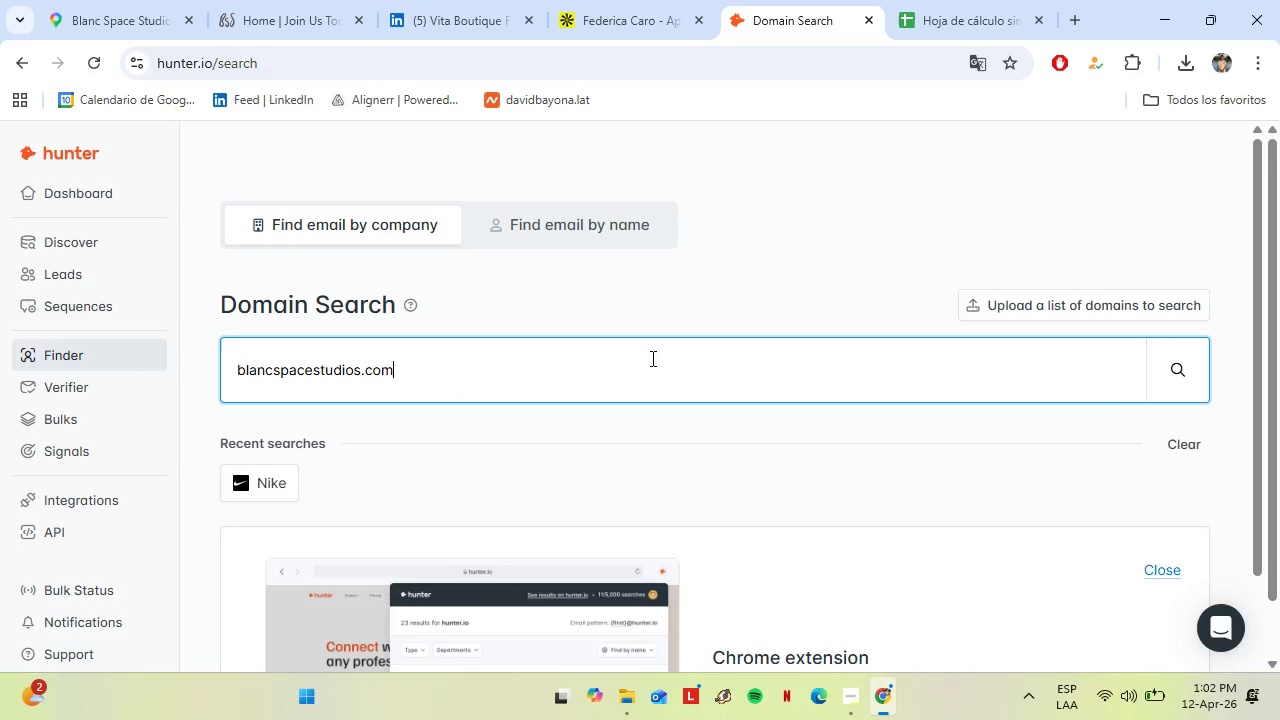 
left_click([1158, 381])
 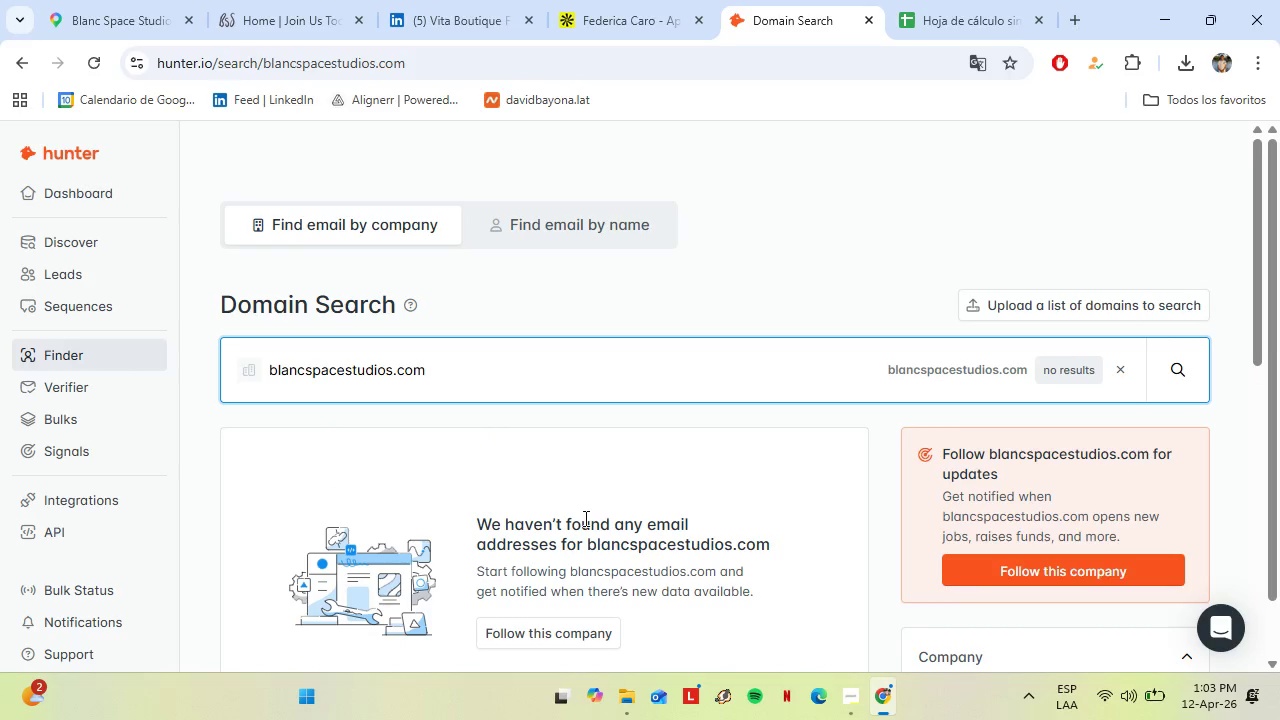 
scroll: coordinate [591, 432], scroll_direction: down, amount: 2.0
 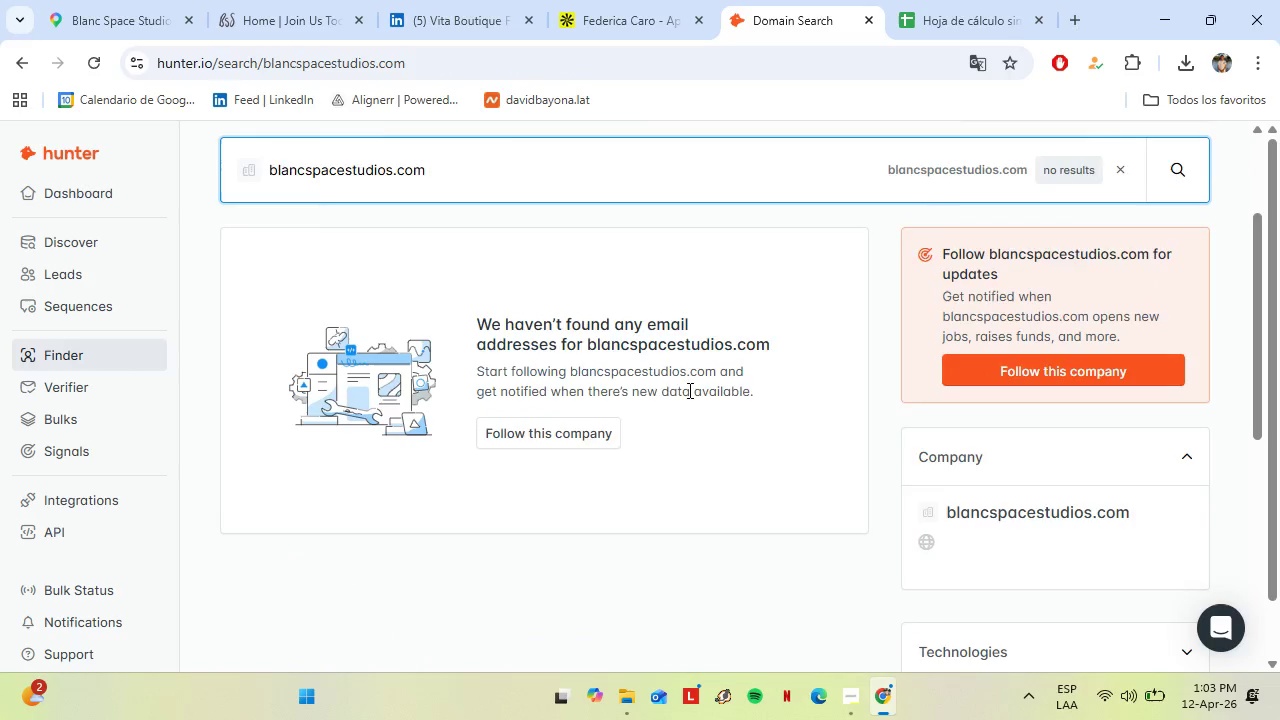 
scroll: coordinate [688, 390], scroll_direction: up, amount: 2.0
 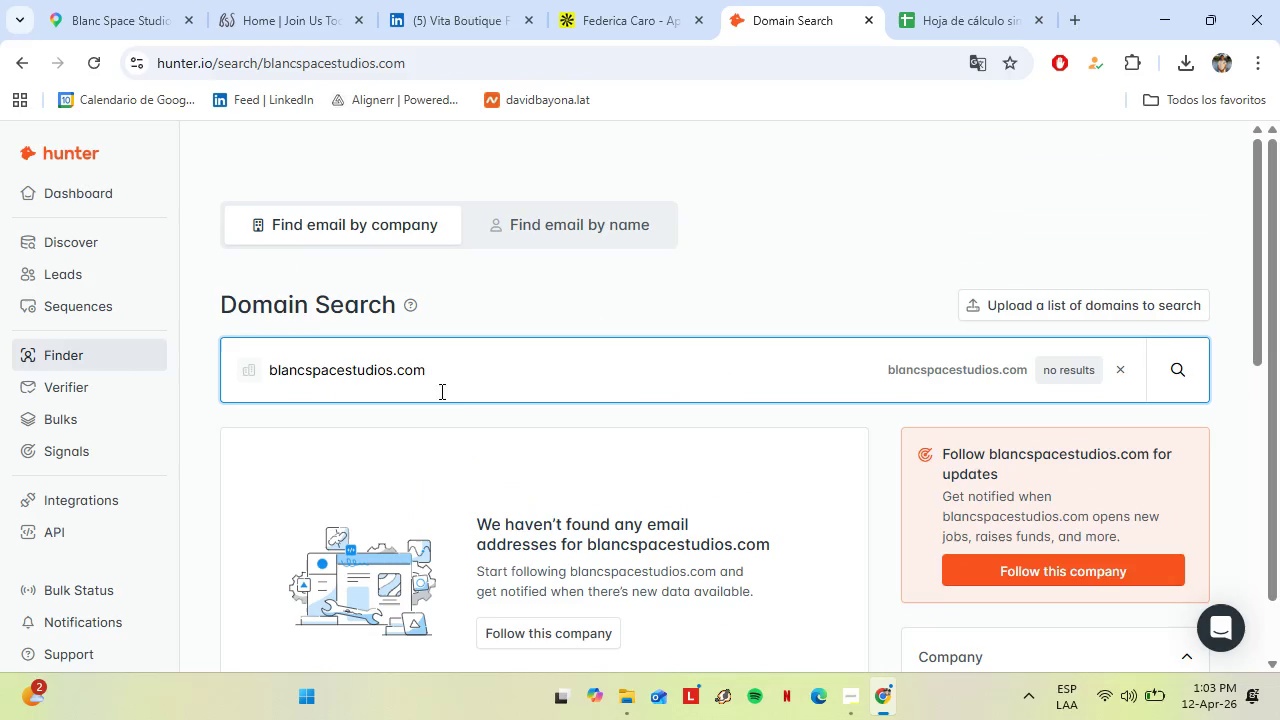 
scroll: coordinate [464, 408], scroll_direction: down, amount: 1.0
 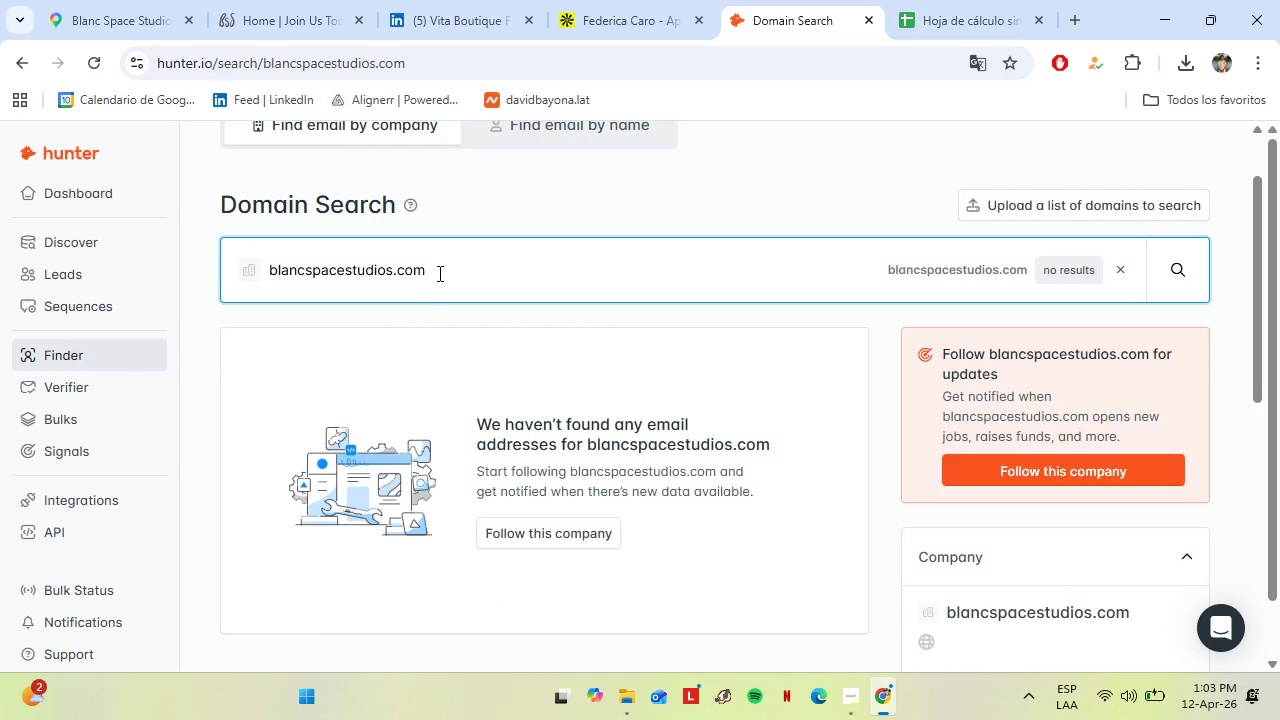 
left_click([439, 272])
 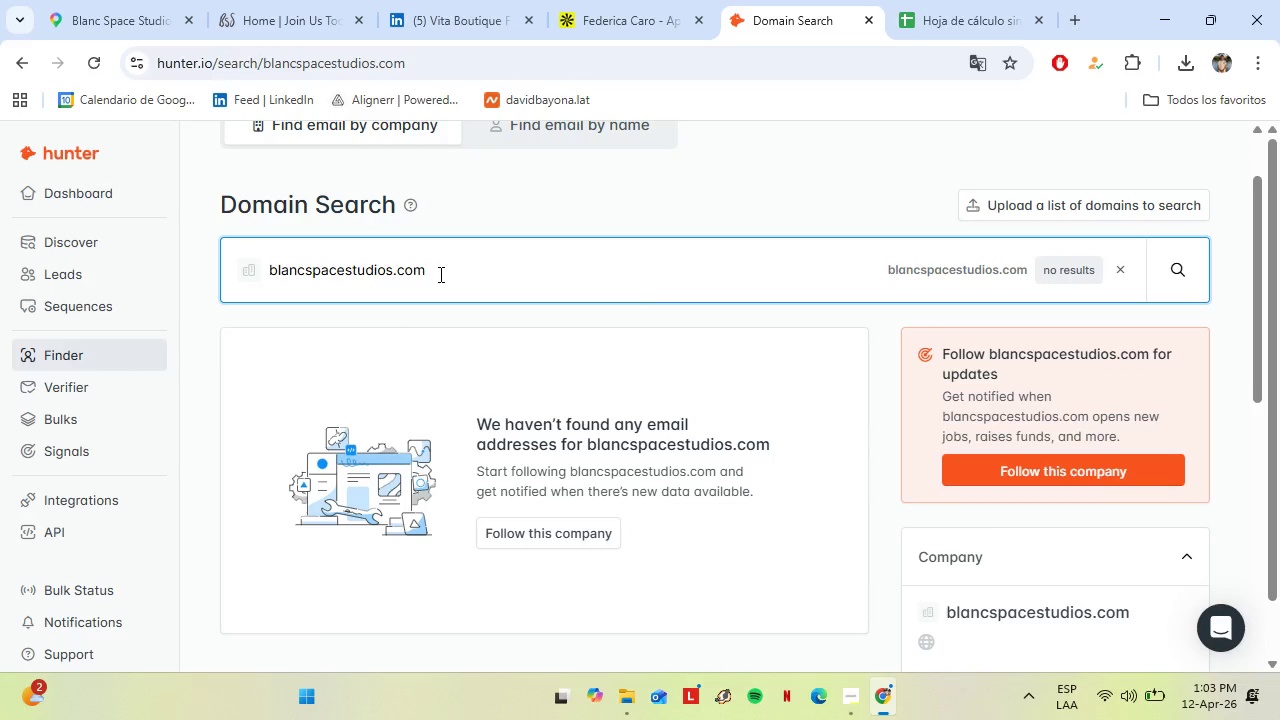 
key(Backspace)
 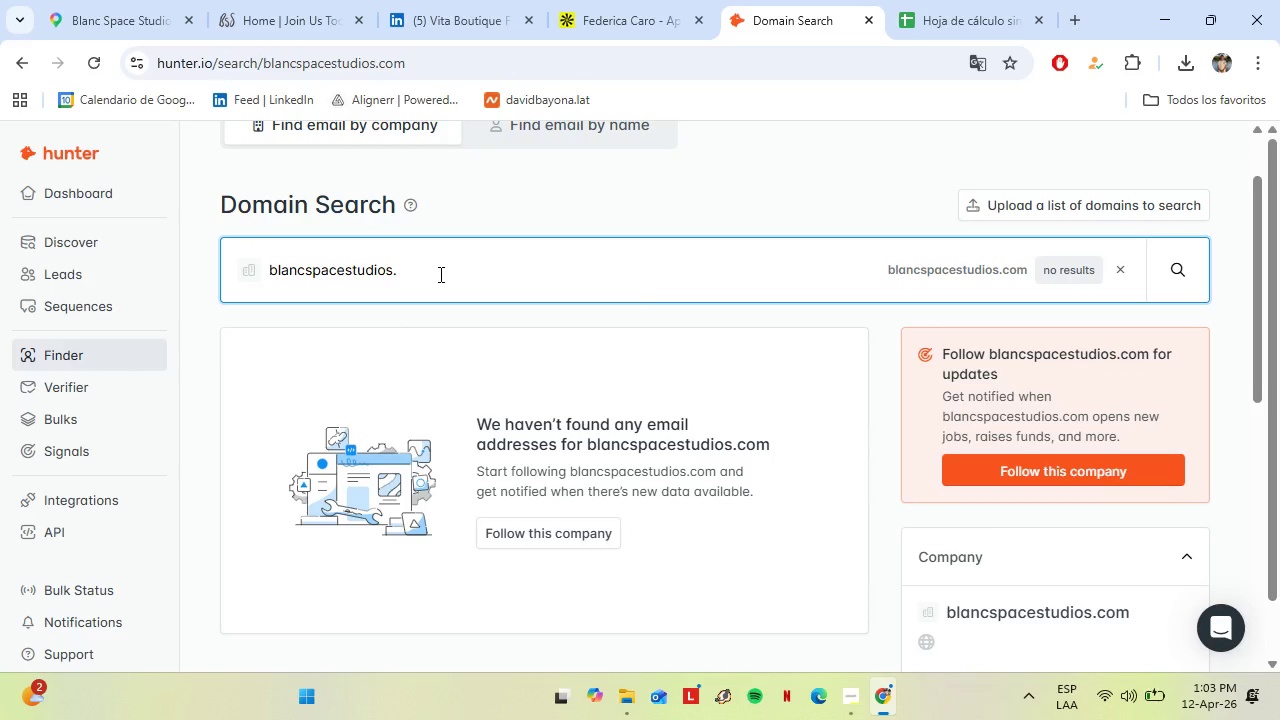 
key(Backspace)
 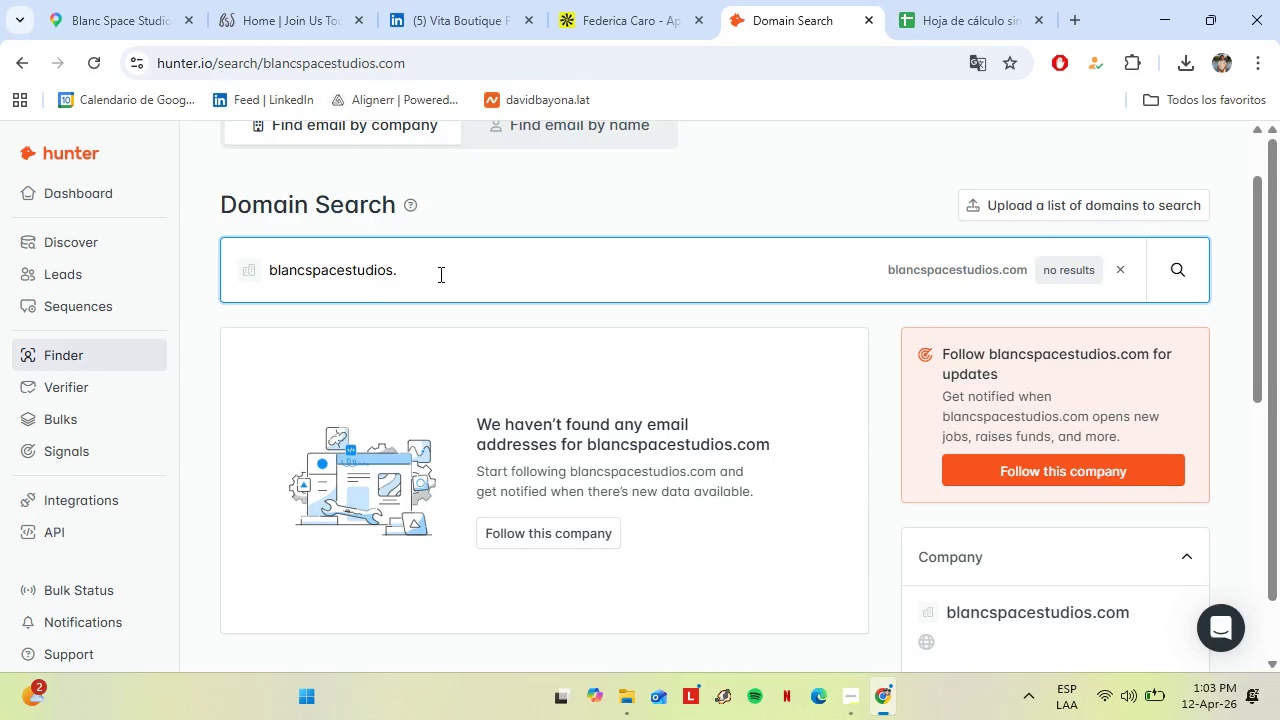 
key(Backspace)
 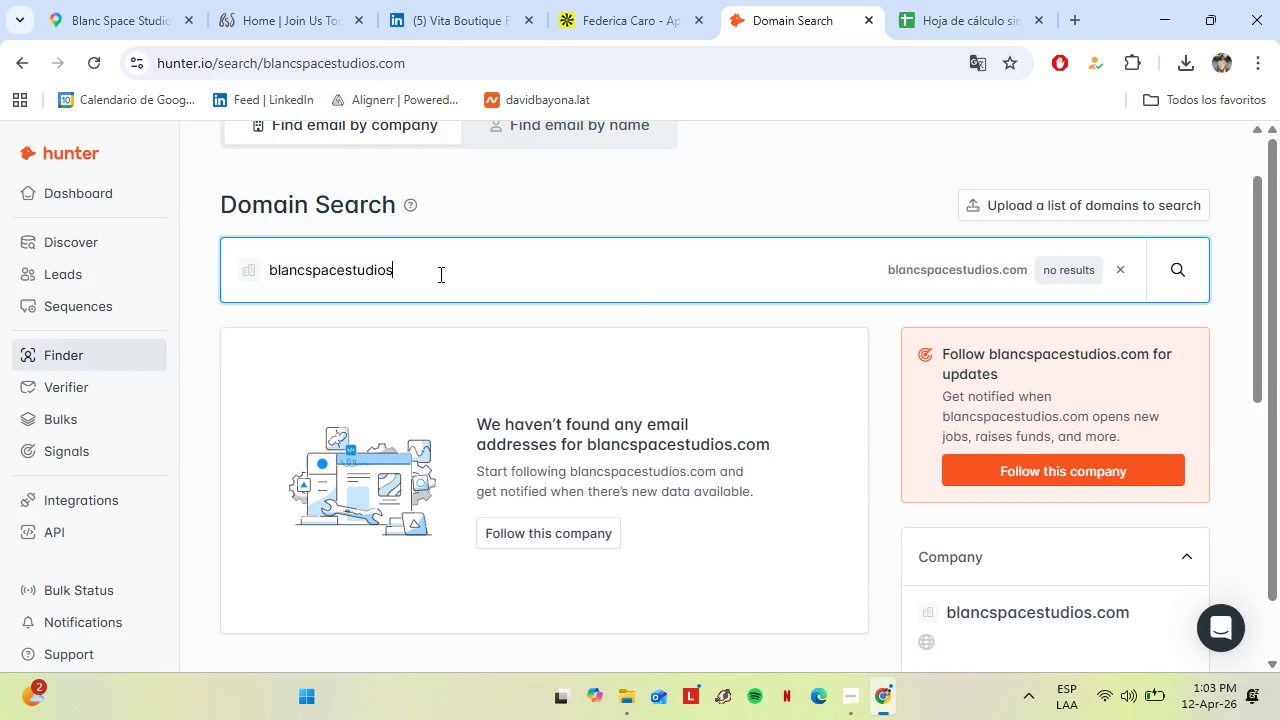 
key(Backspace)
 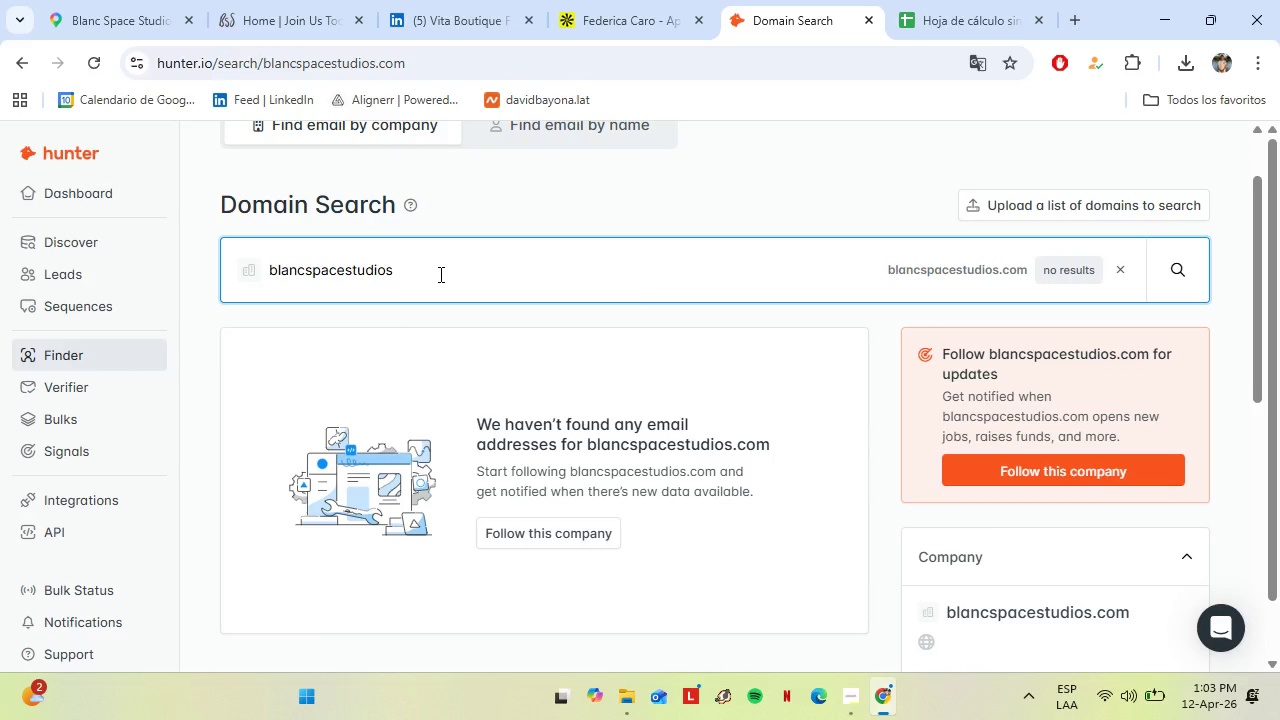 
key(ArrowLeft)
 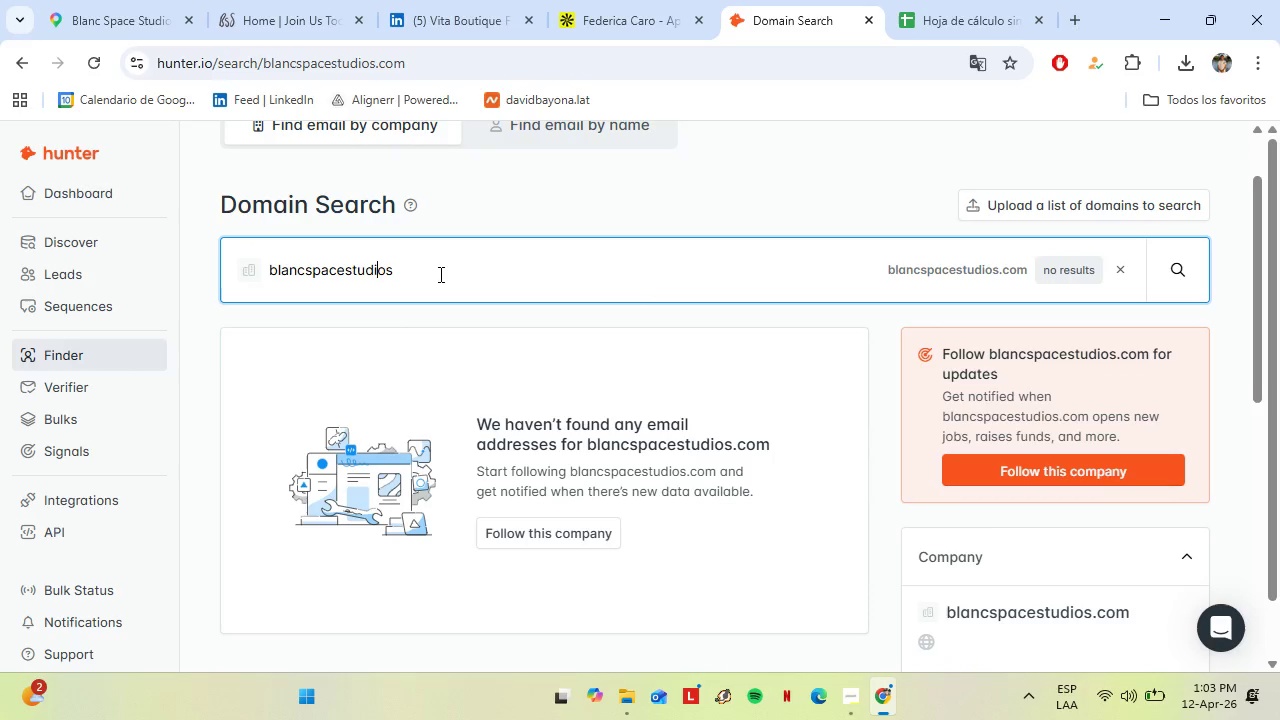 
key(ArrowLeft)
 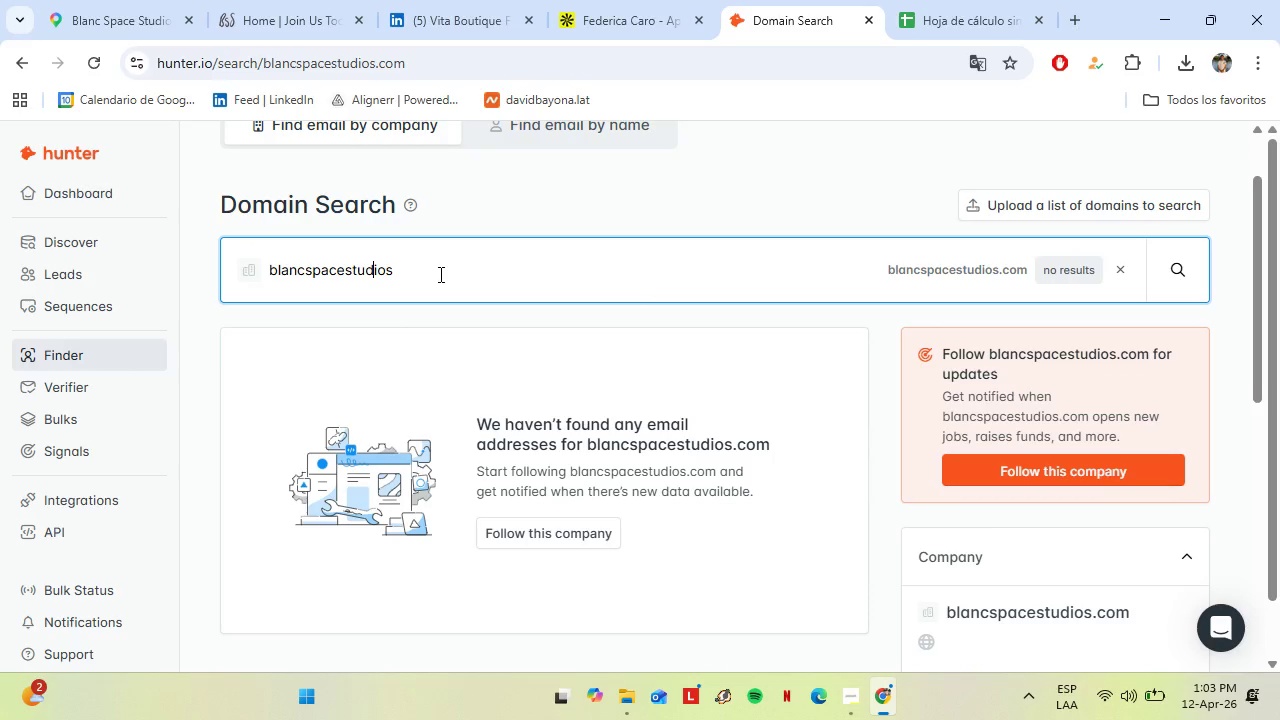 
hold_key(key=ArrowLeft, duration=0.67)
 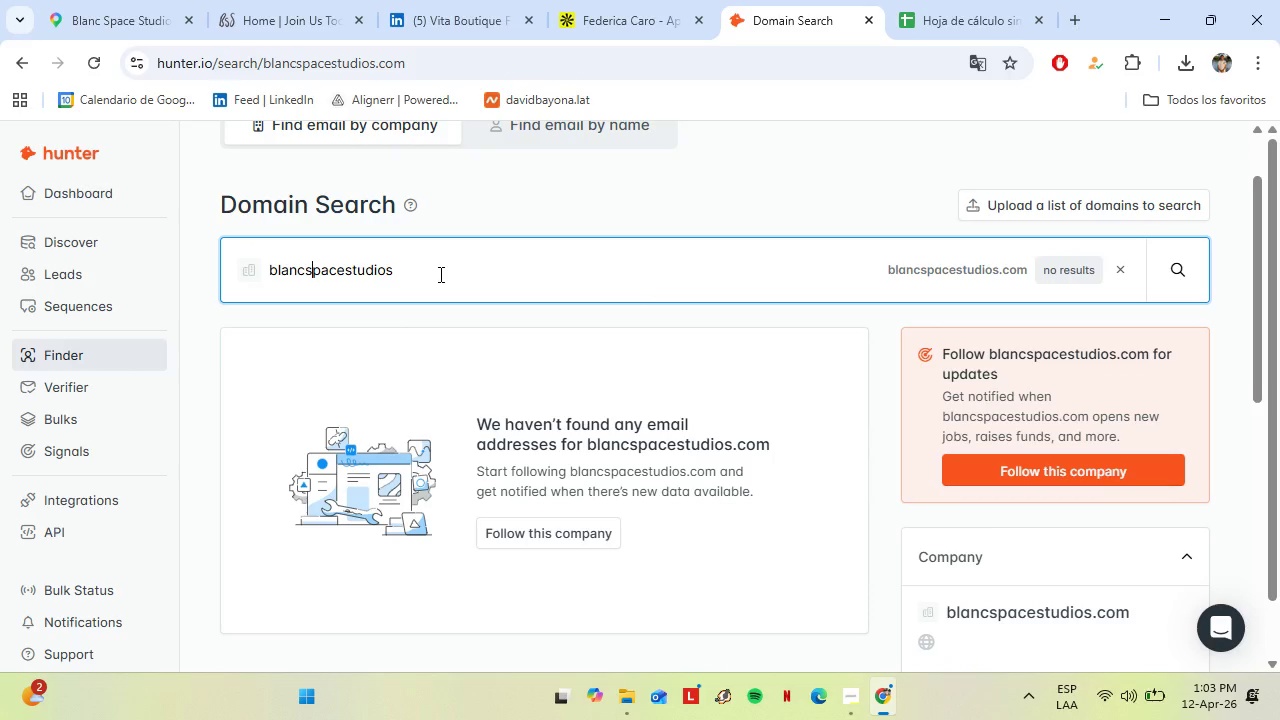 
hold_key(key=ArrowLeft, duration=0.34)
 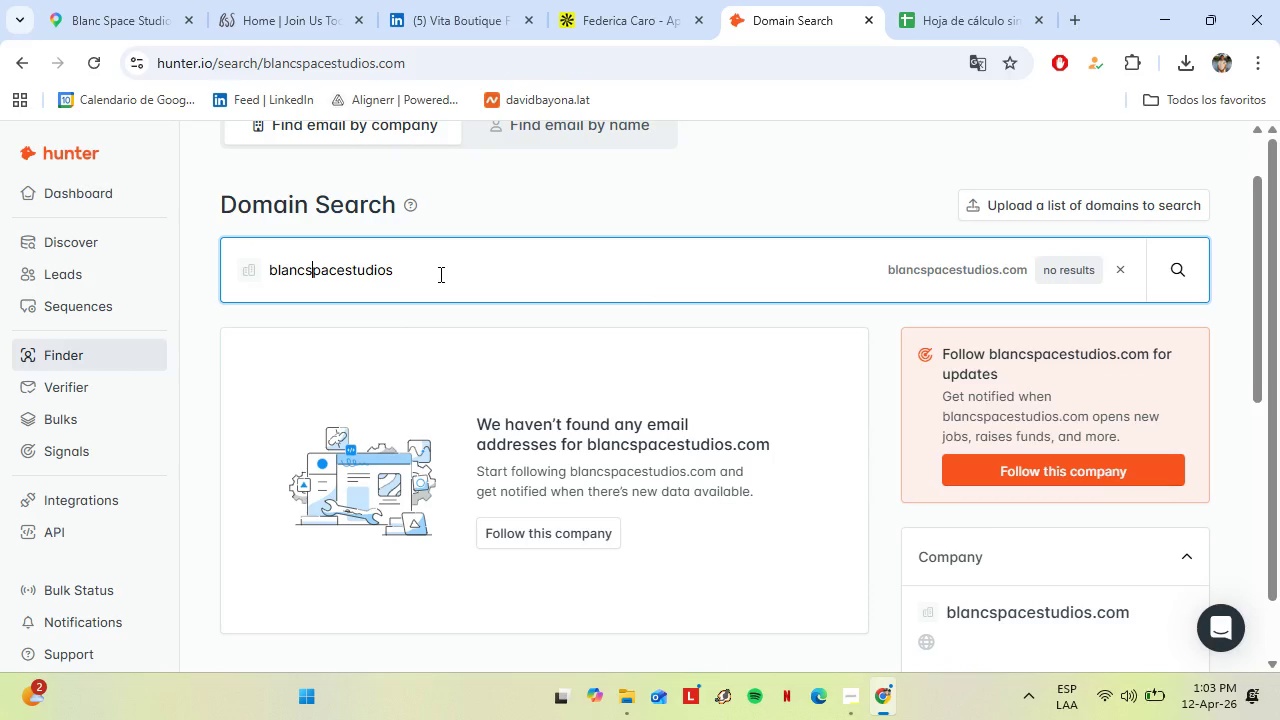 
key(ArrowLeft)
 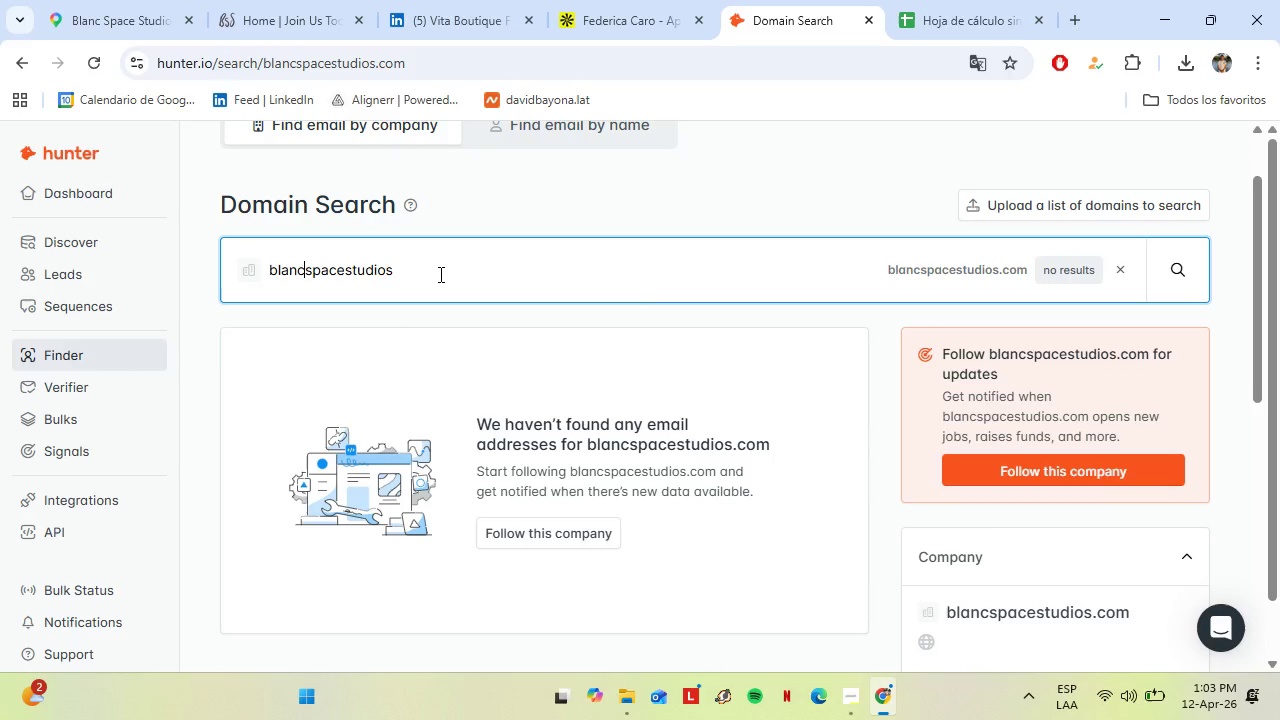 
key(ArrowLeft)
 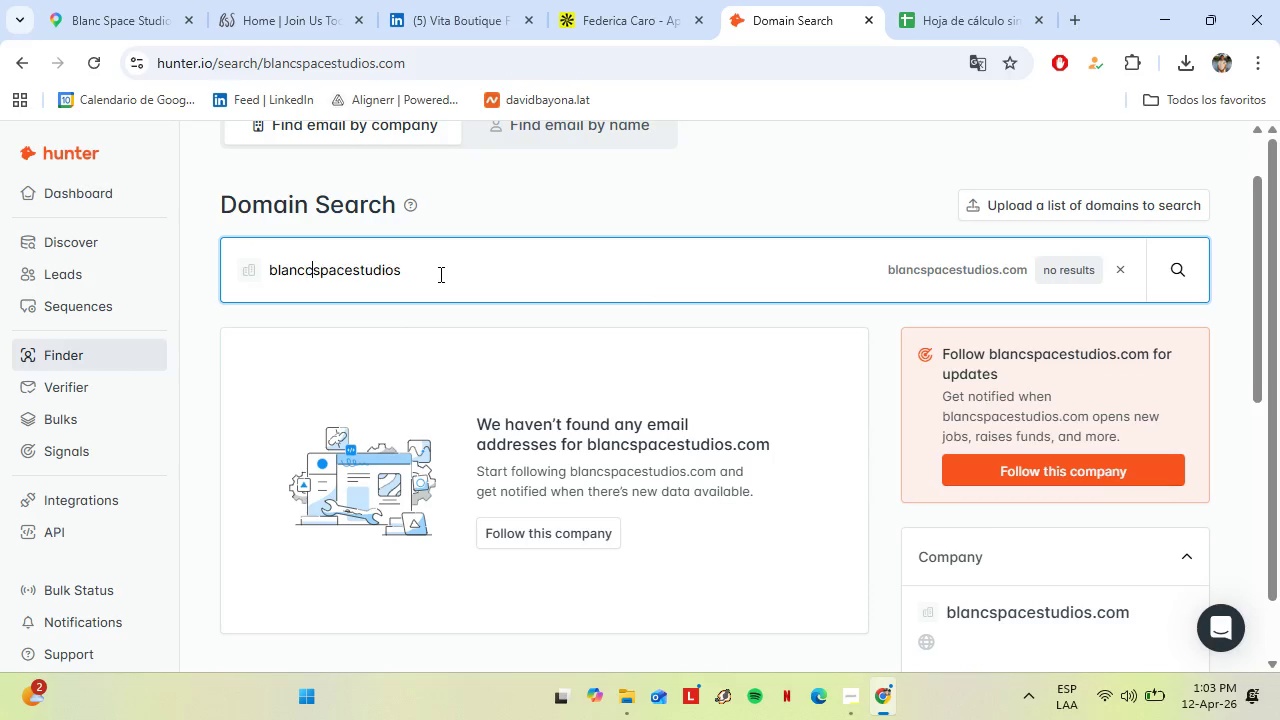 
key(C)
 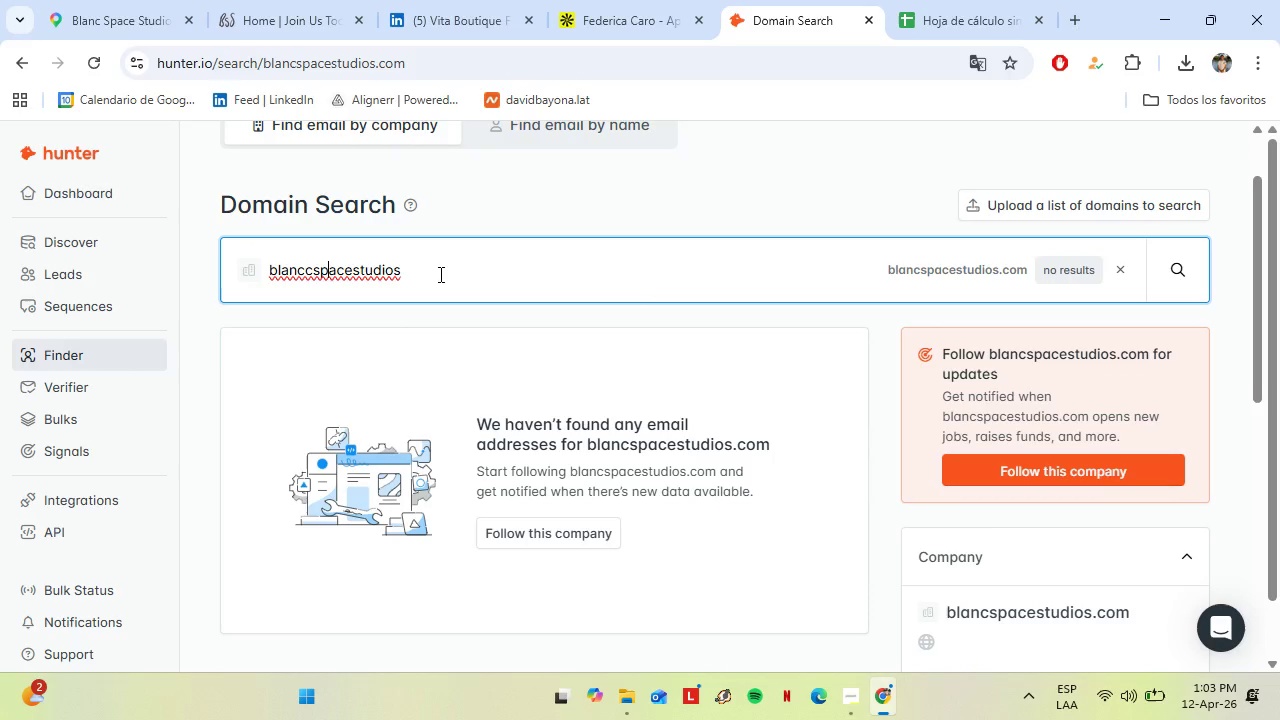 
key(ArrowRight)
 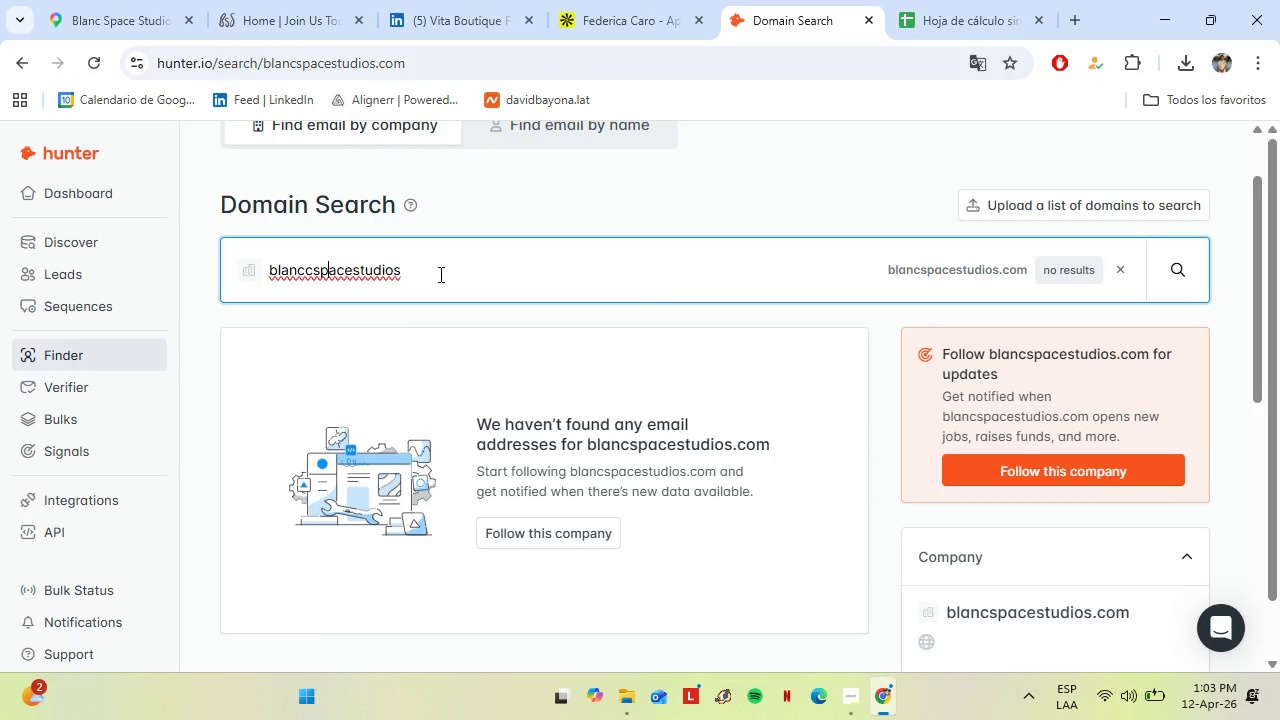 
key(ArrowRight)
 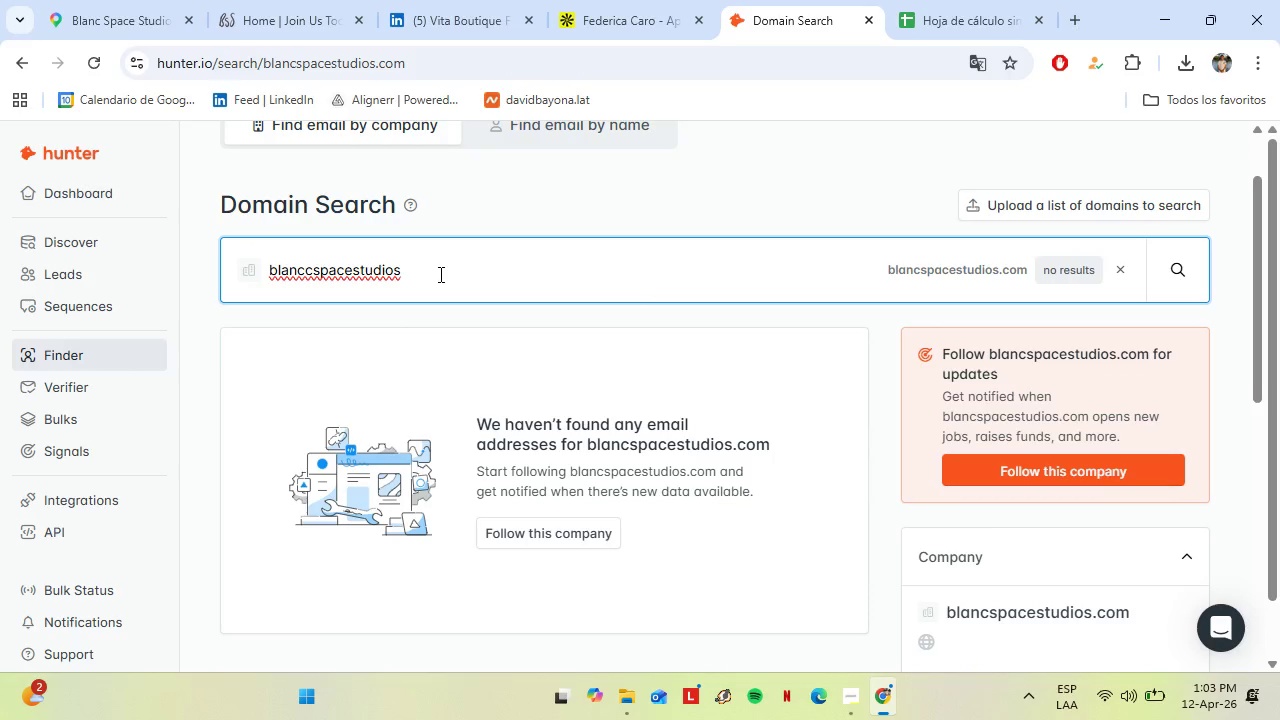 
key(ArrowLeft)
 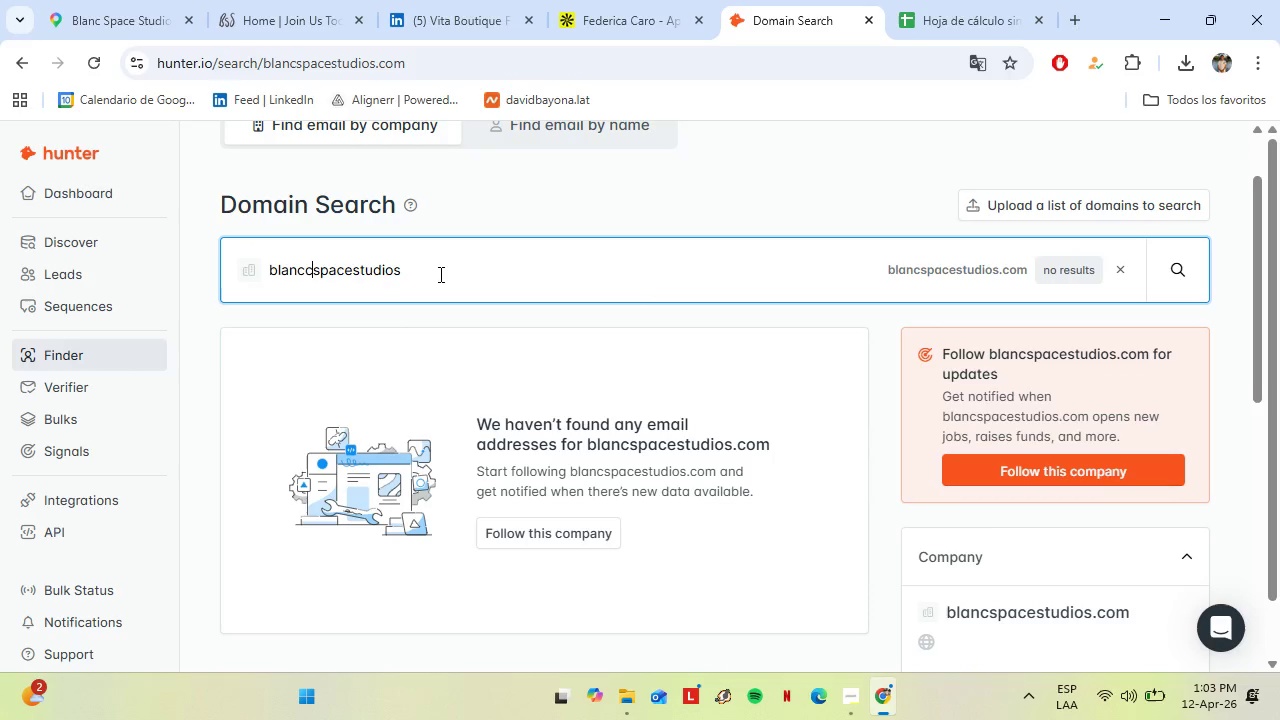 
key(ArrowLeft)
 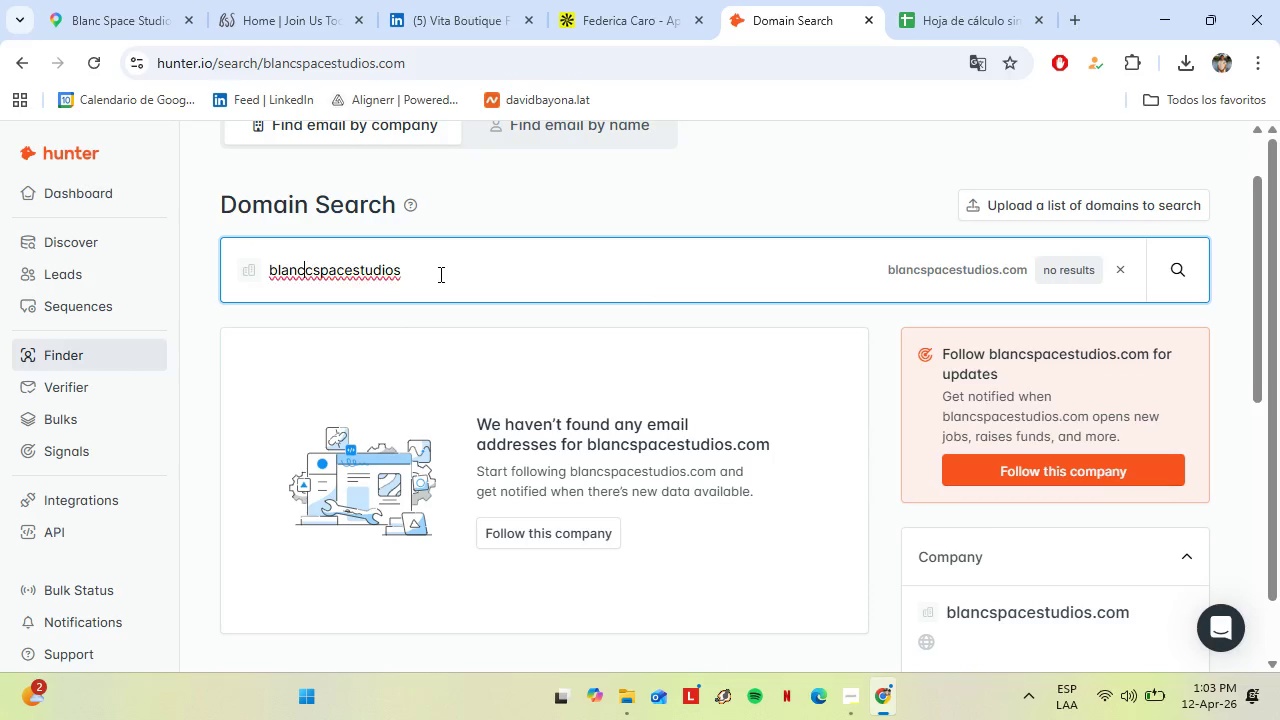 
key(ArrowLeft)
 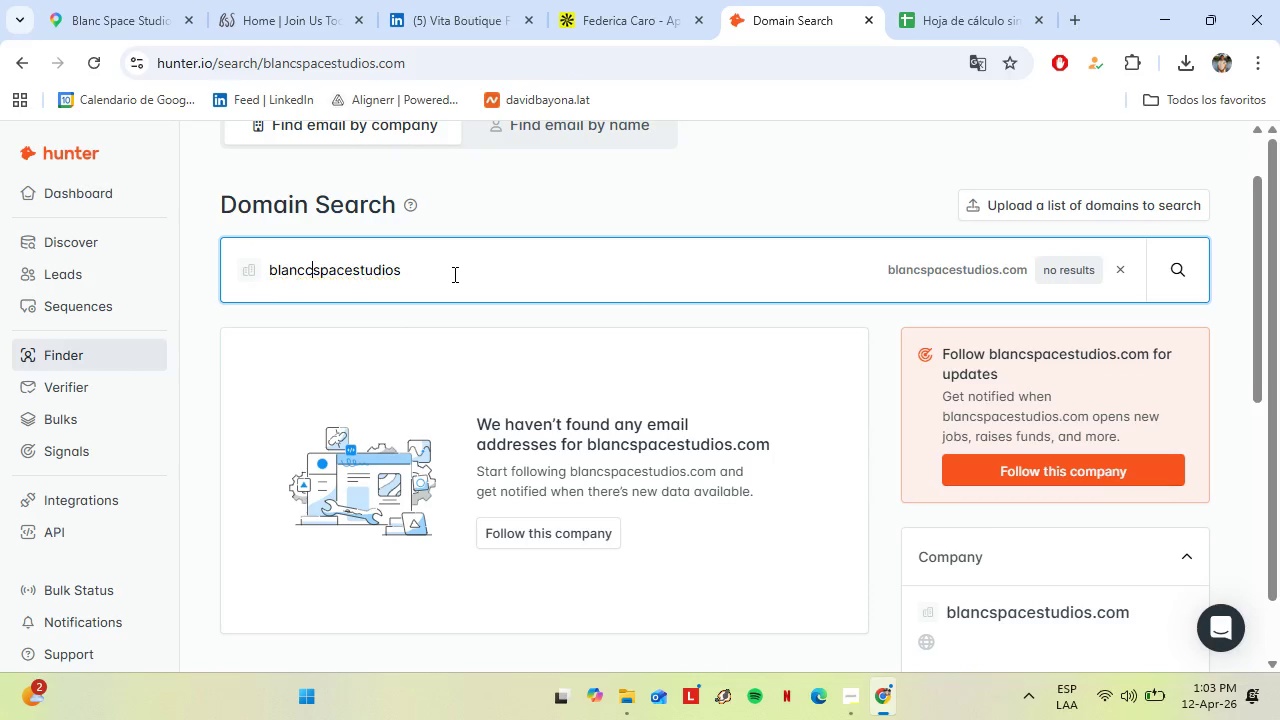 
key(ArrowRight)
 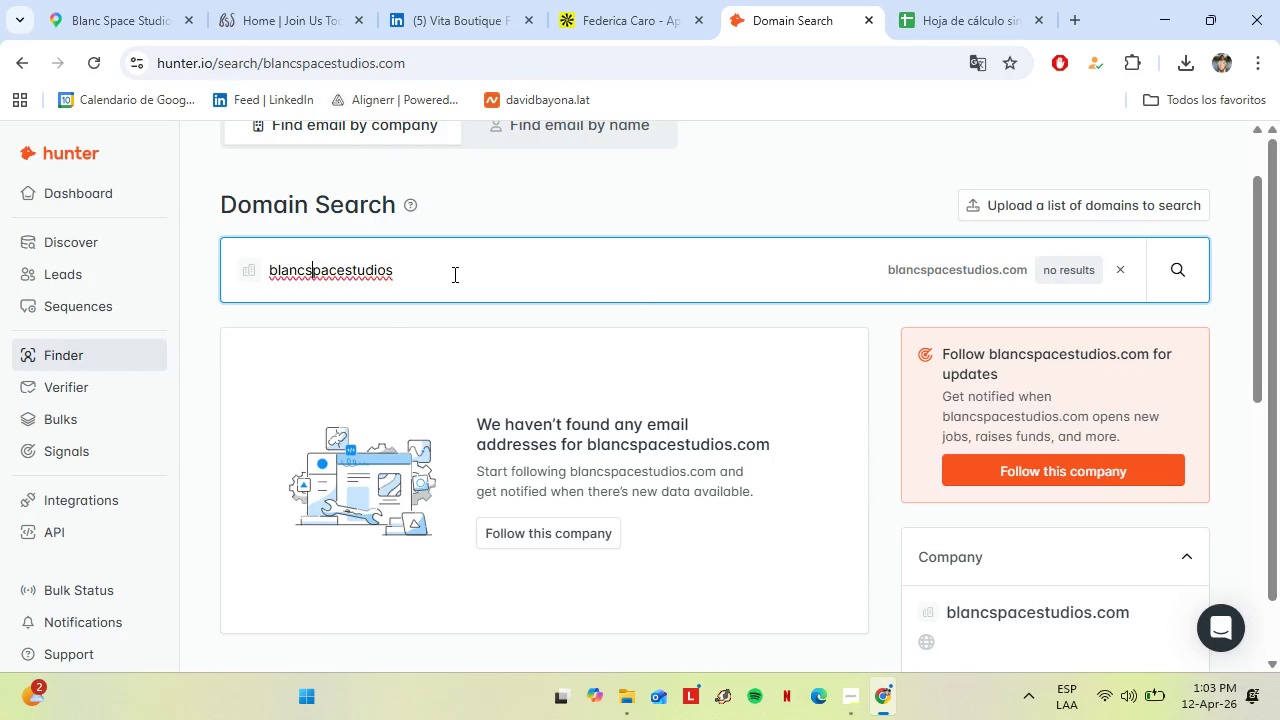 
key(Backspace)
 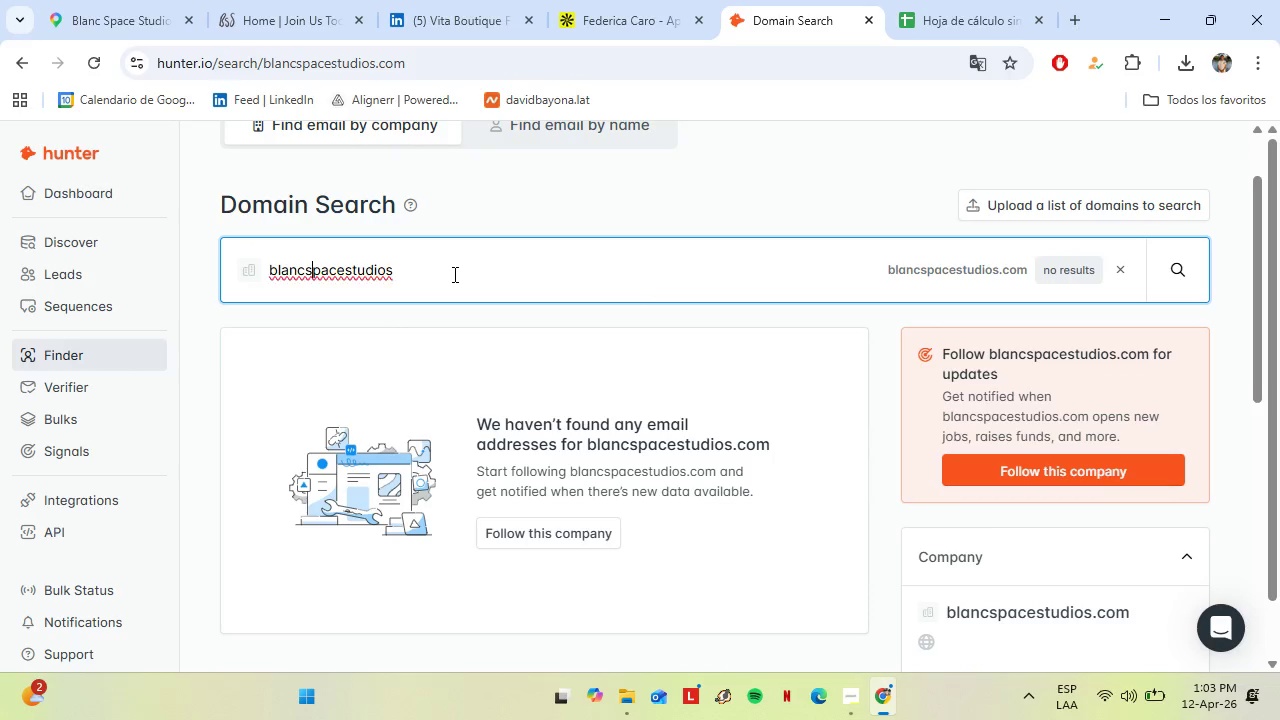 
key(ArrowRight)
 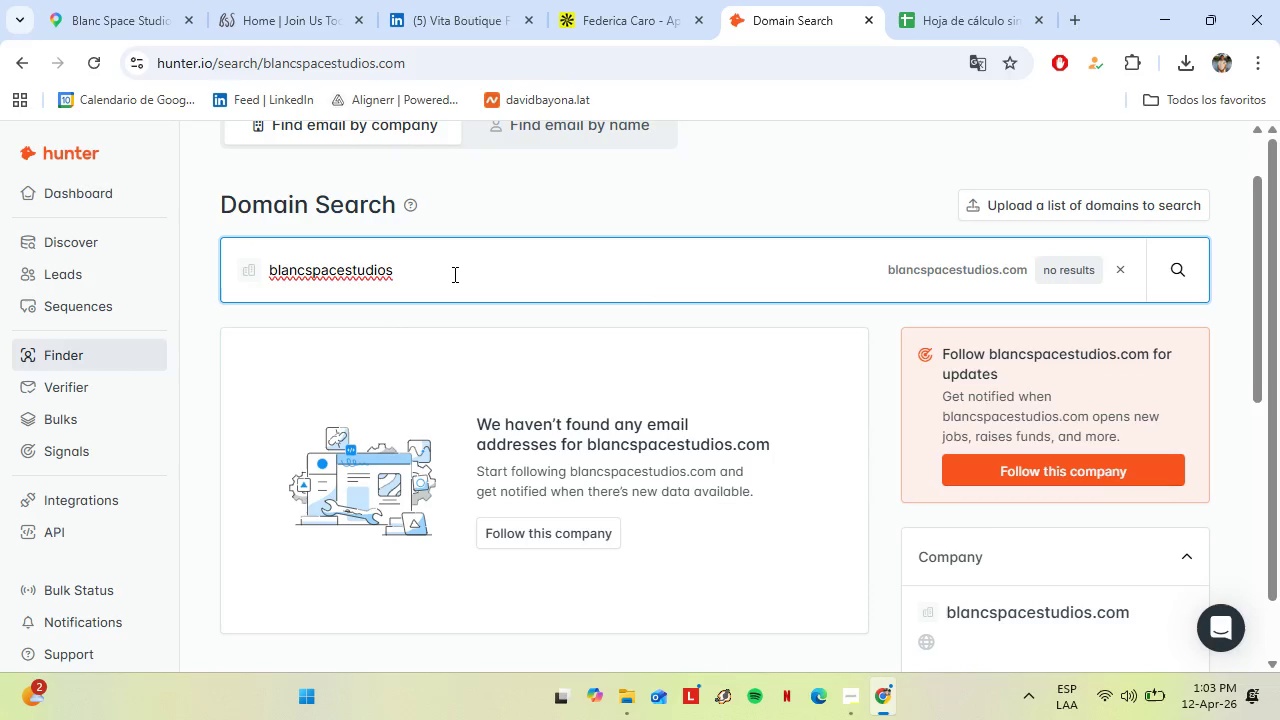 
key(ArrowDown)
 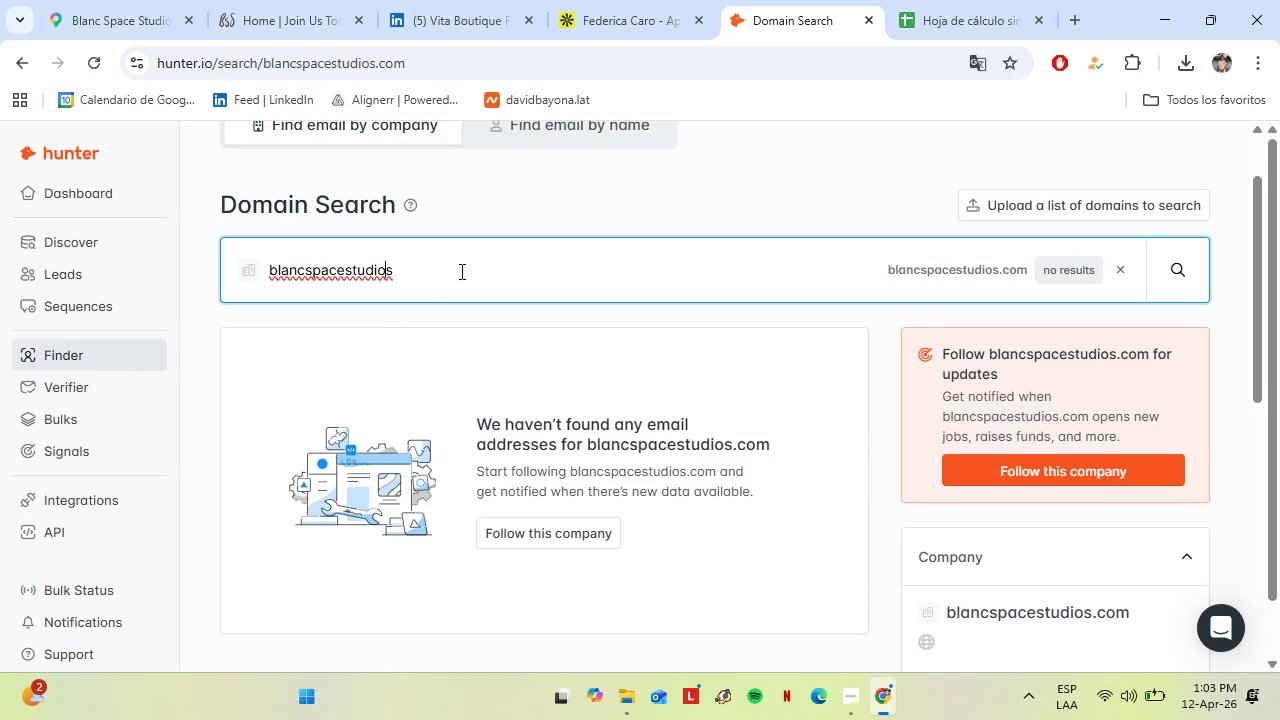 
hold_key(key=ArrowLeft, duration=0.61)
 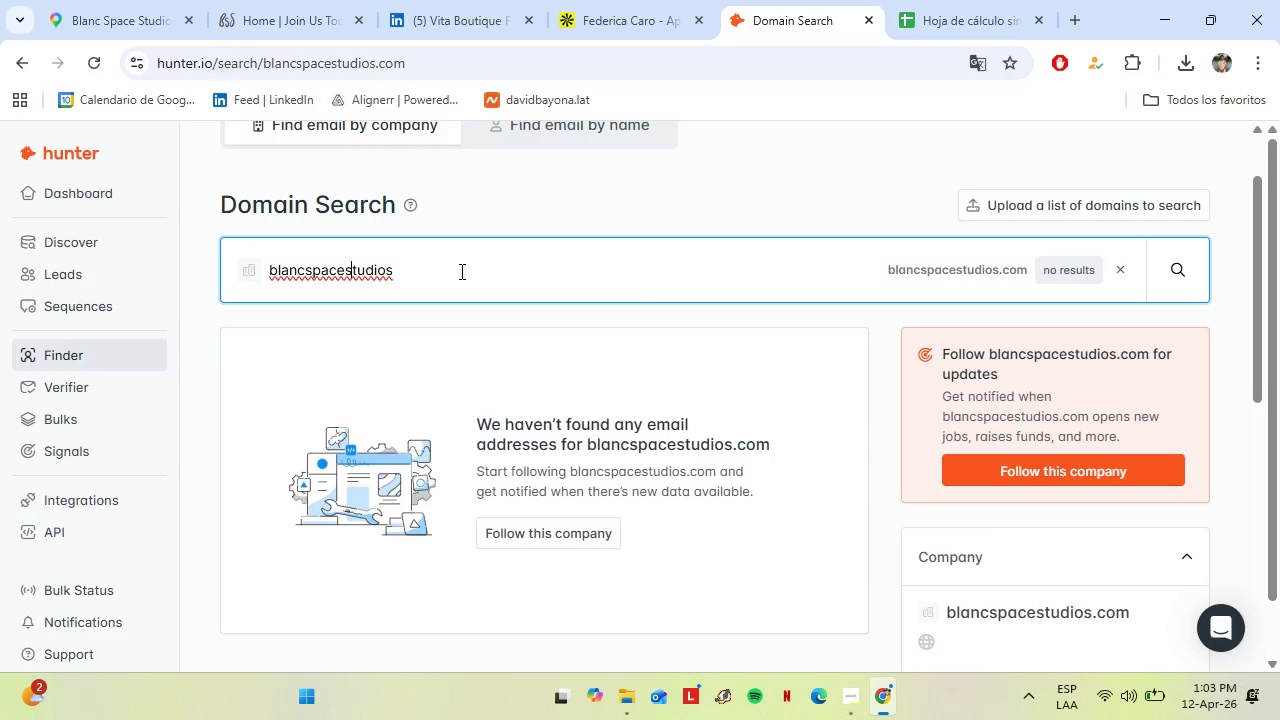 
key(ArrowLeft)
 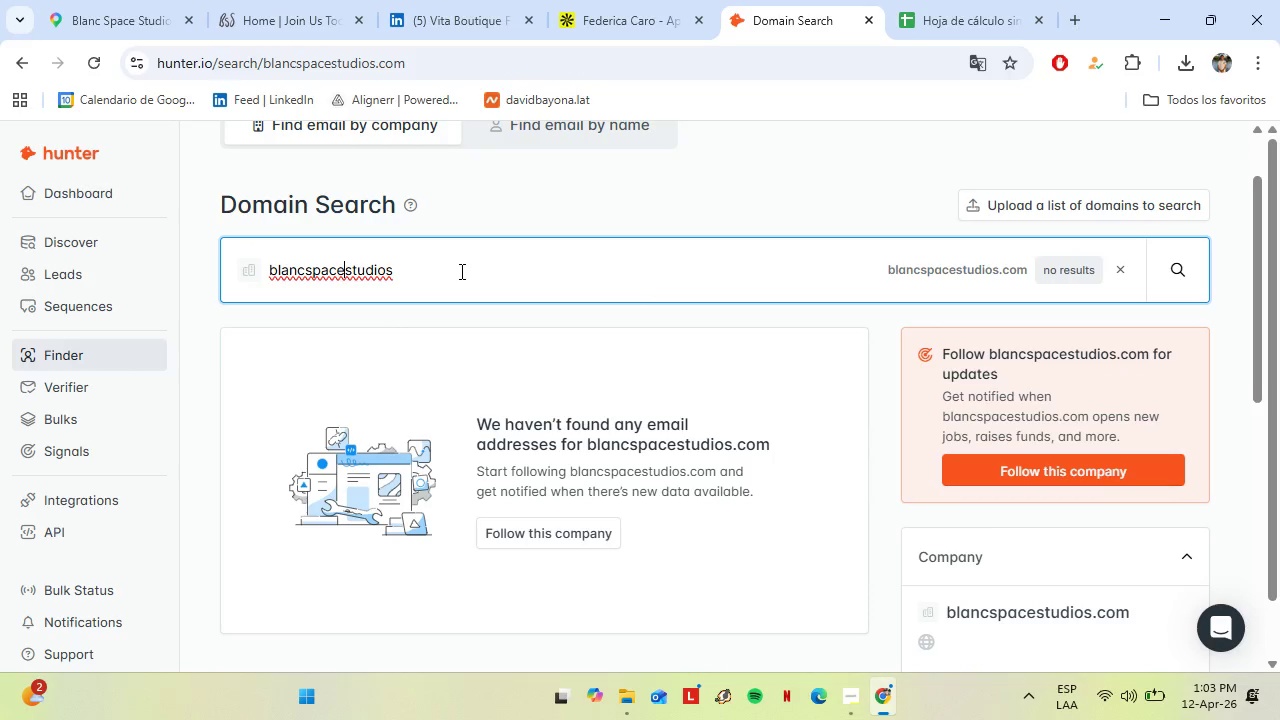 
key(ArrowLeft)
 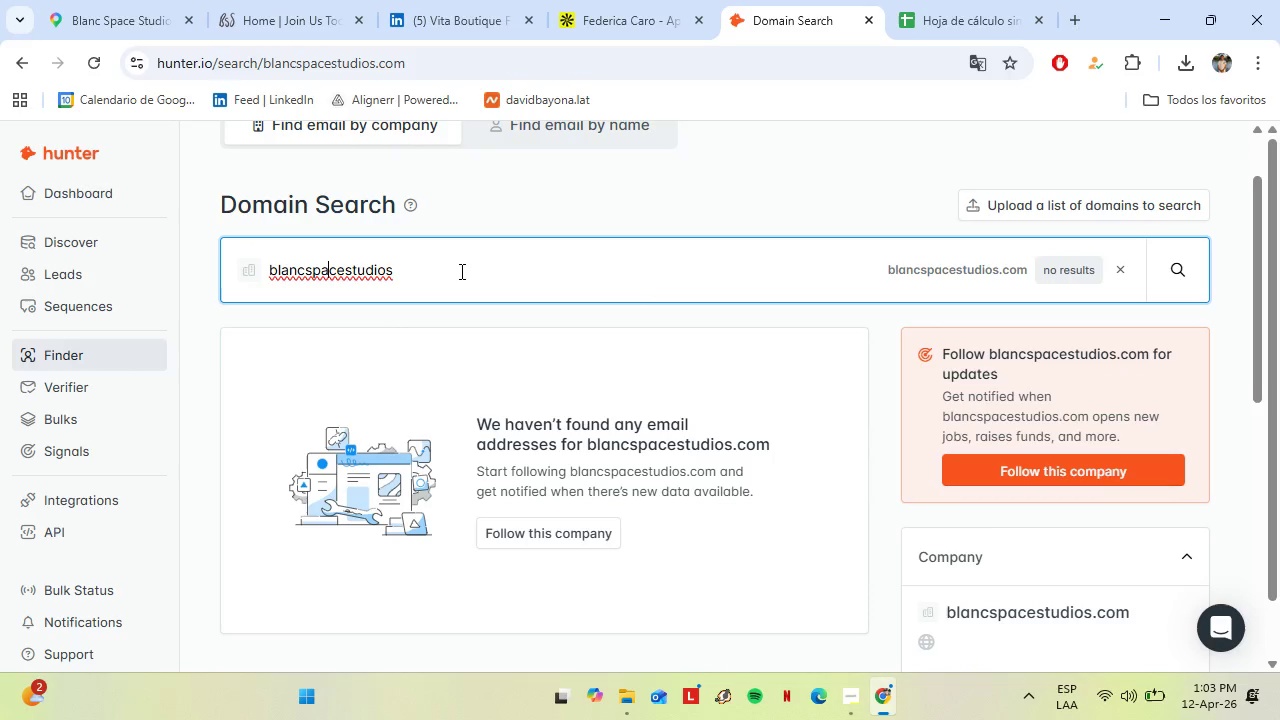 
key(ArrowLeft)
 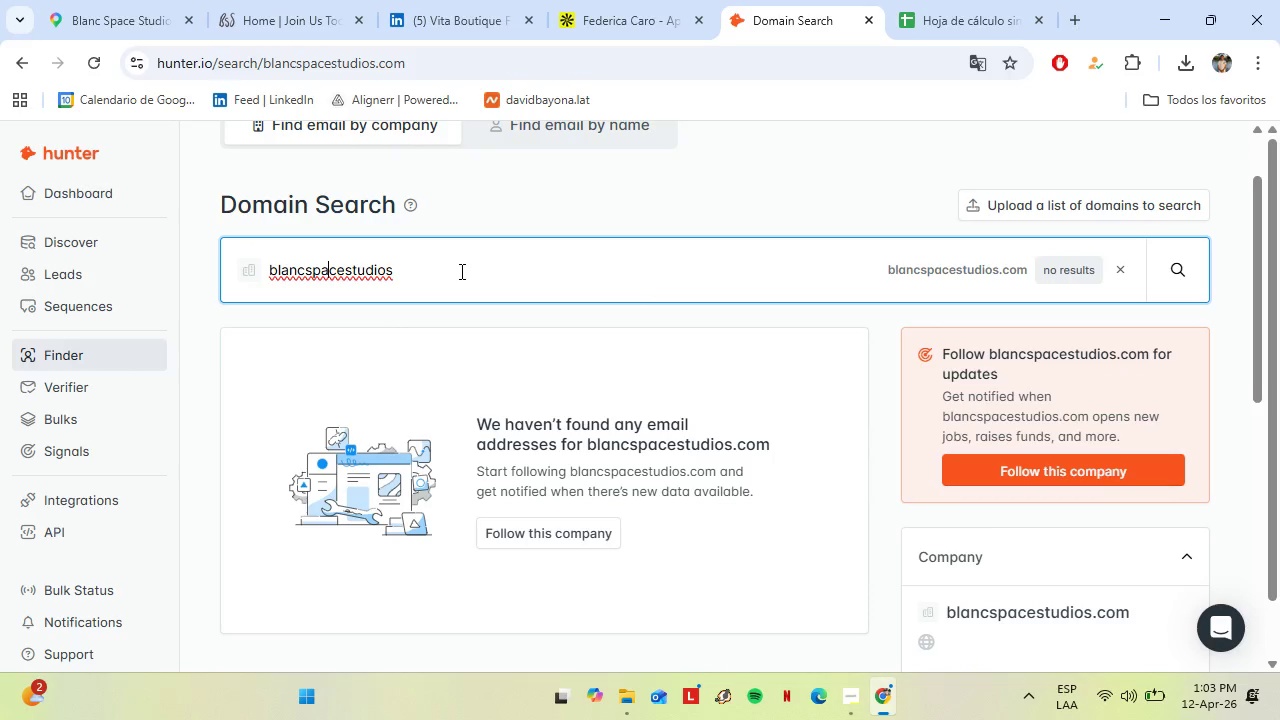 
key(ArrowLeft)
 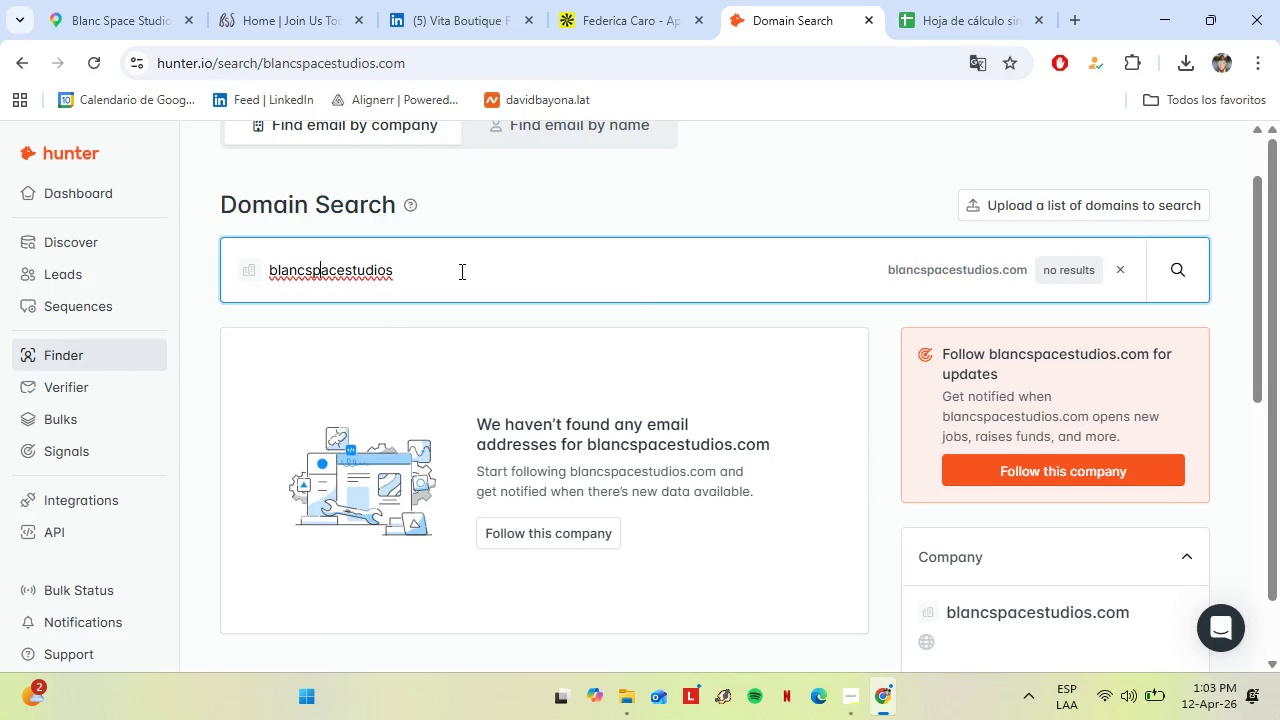 
key(ArrowLeft)
 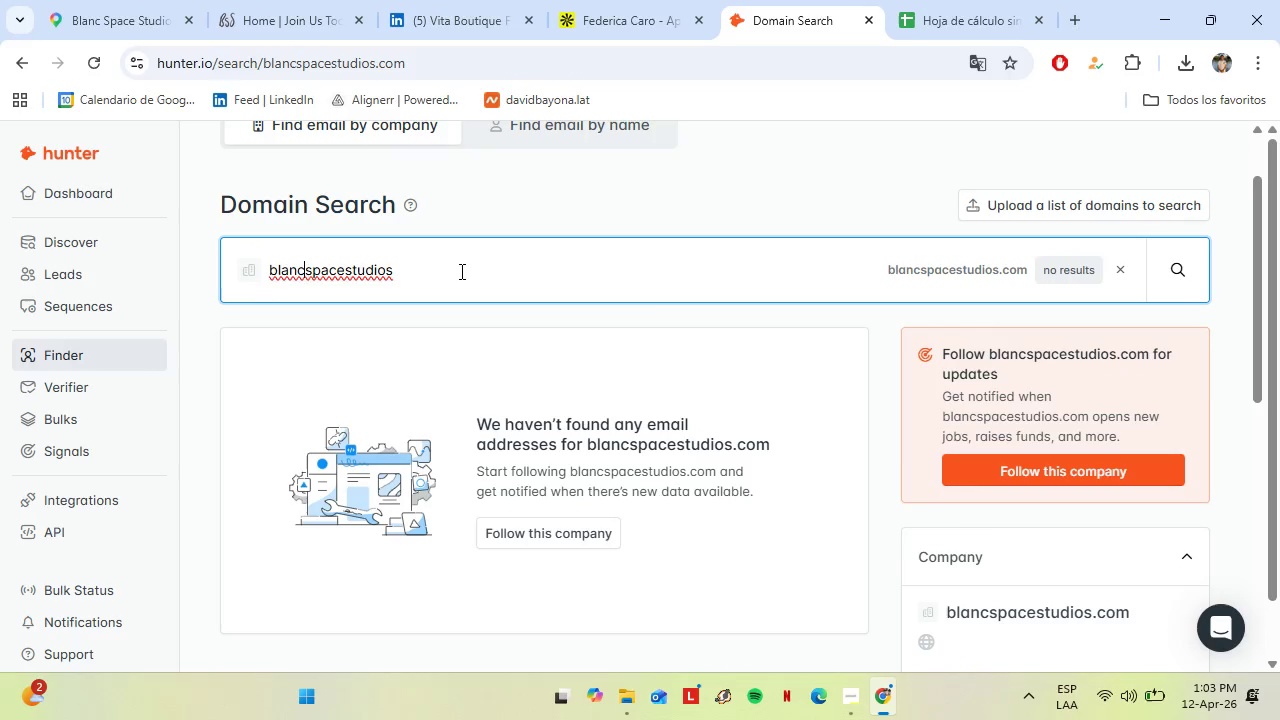 
key(ArrowLeft)
 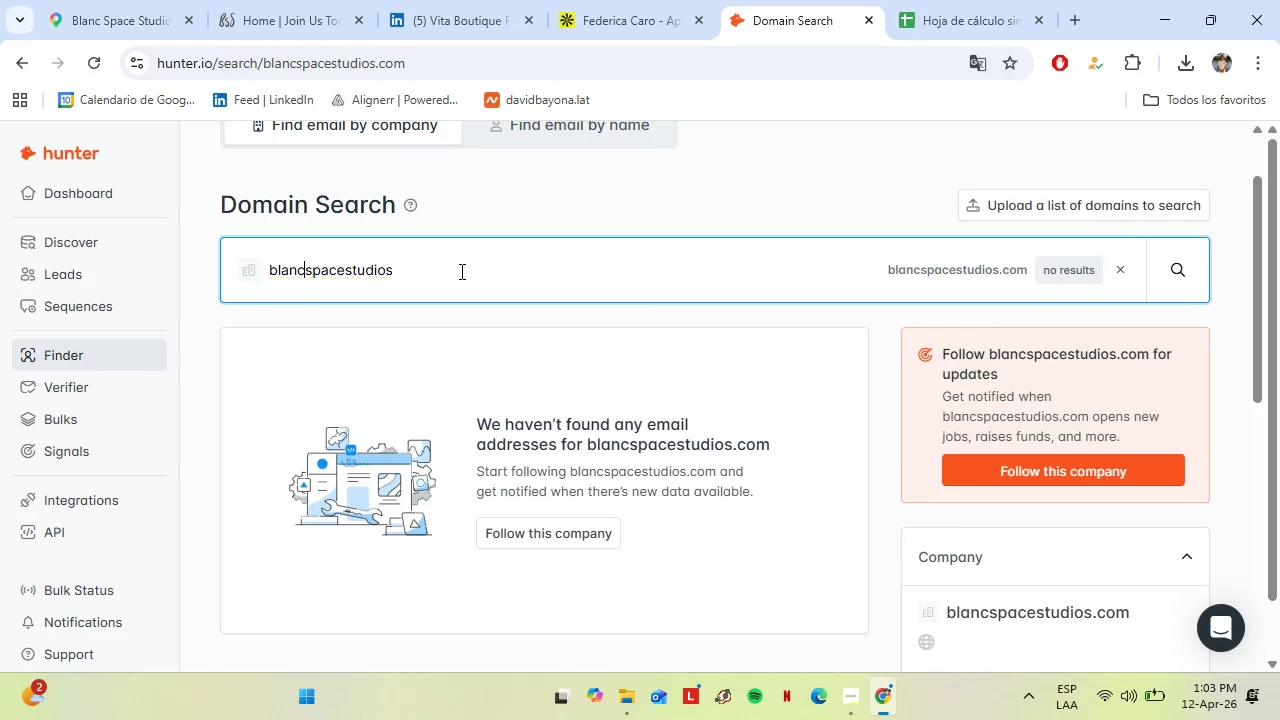 
key(ArrowLeft)
 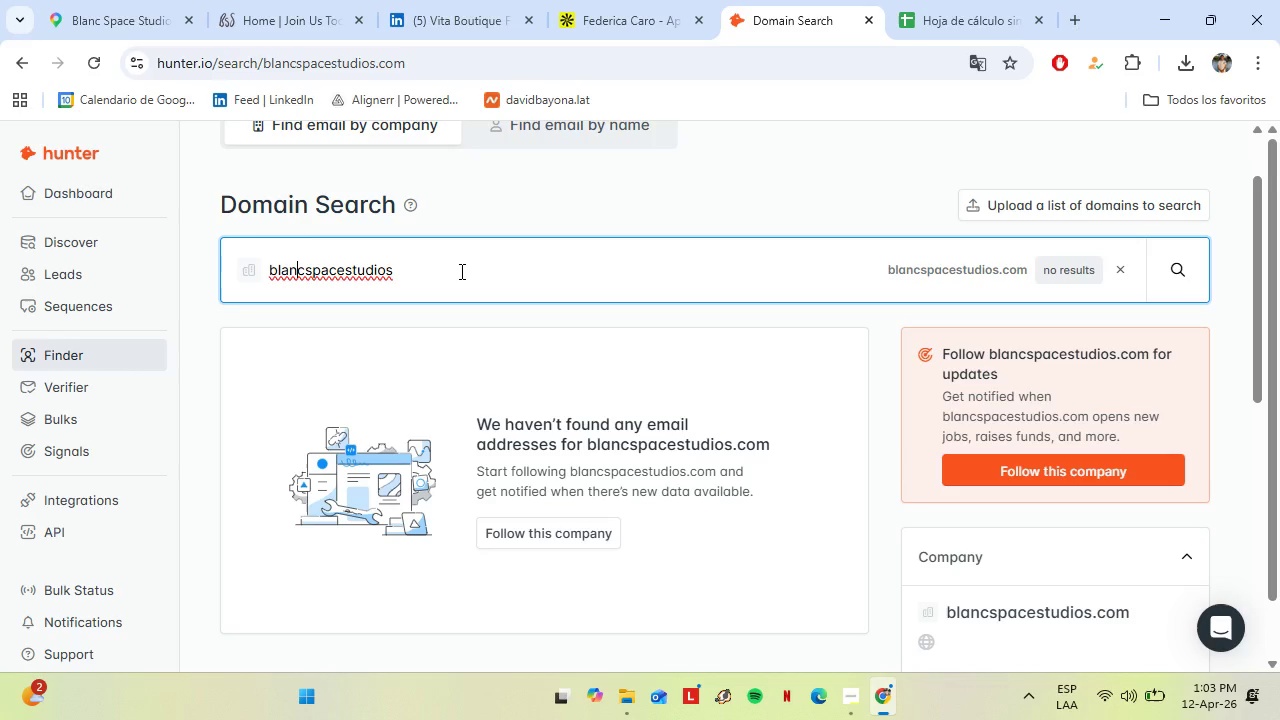 
key(ArrowLeft)
 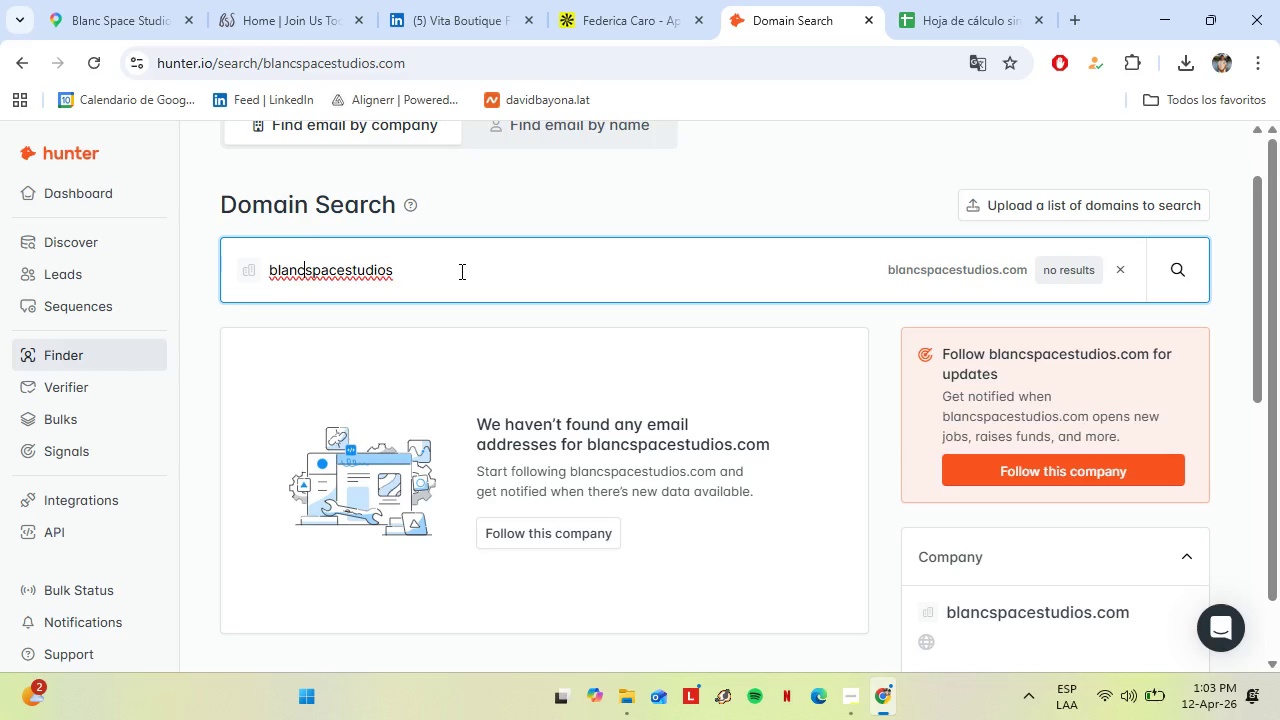 
key(ArrowRight)
 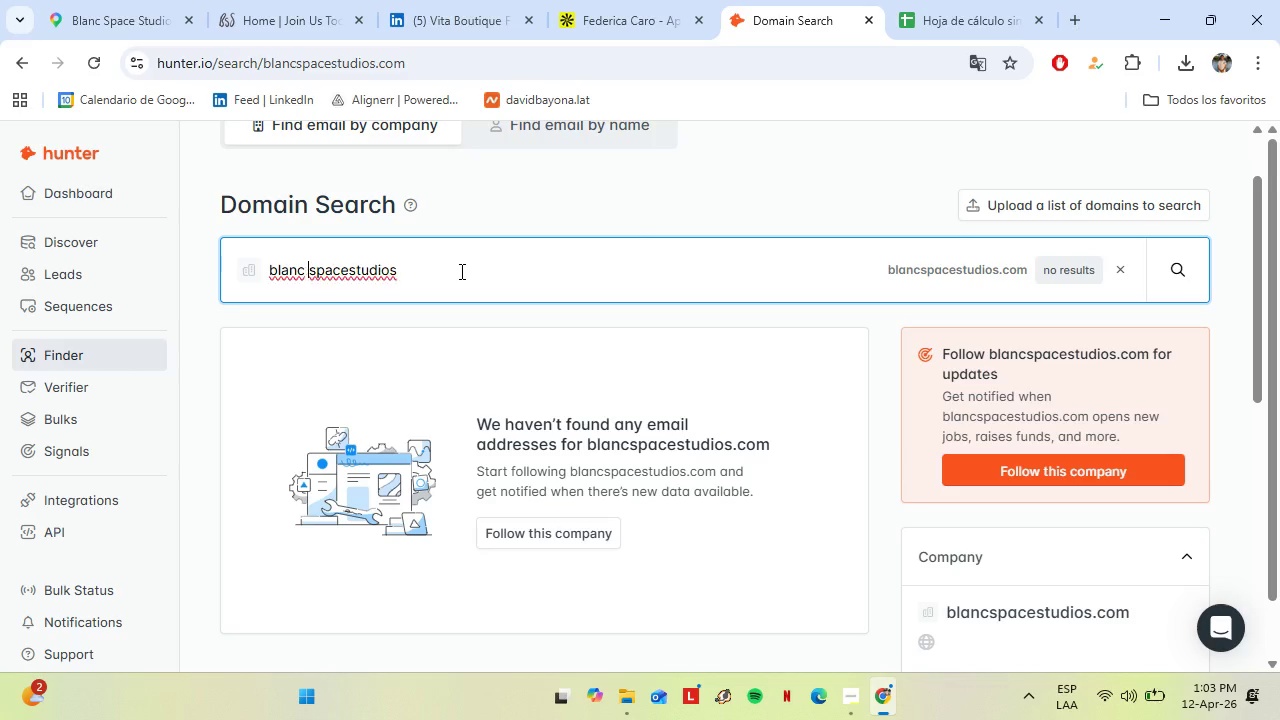 
key(Space)
 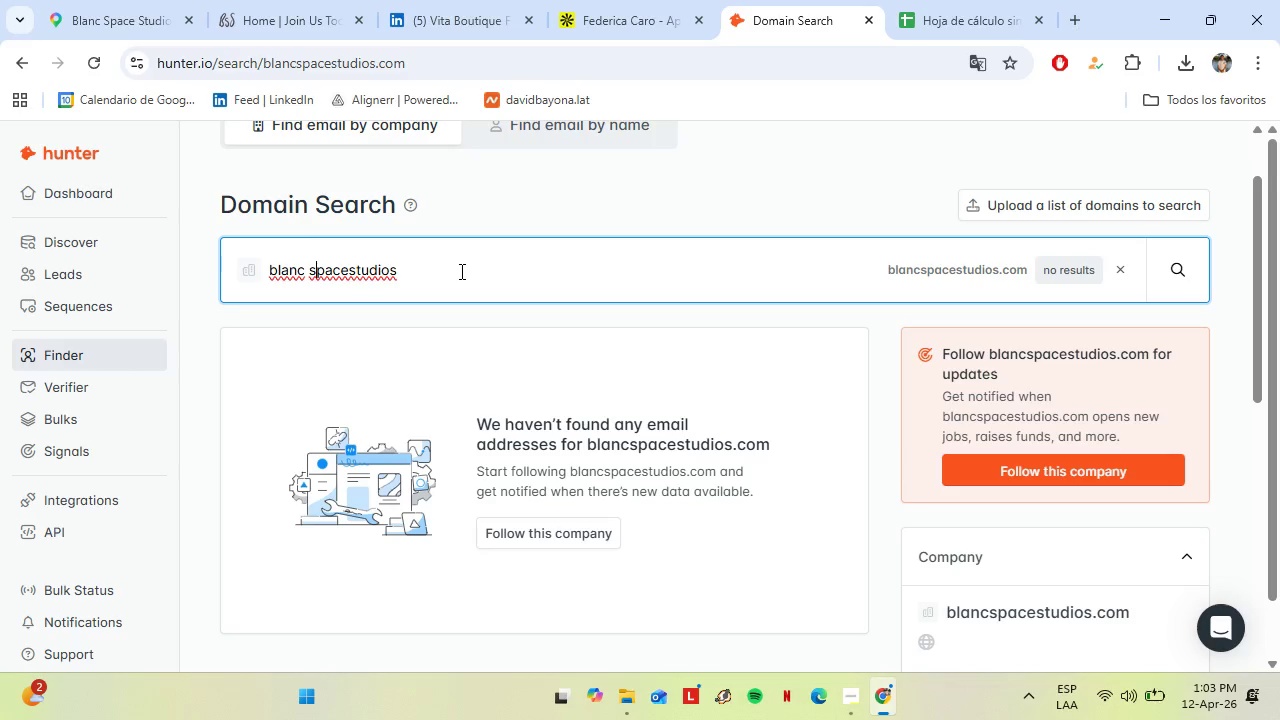 
hold_key(key=ArrowRight, duration=0.61)
 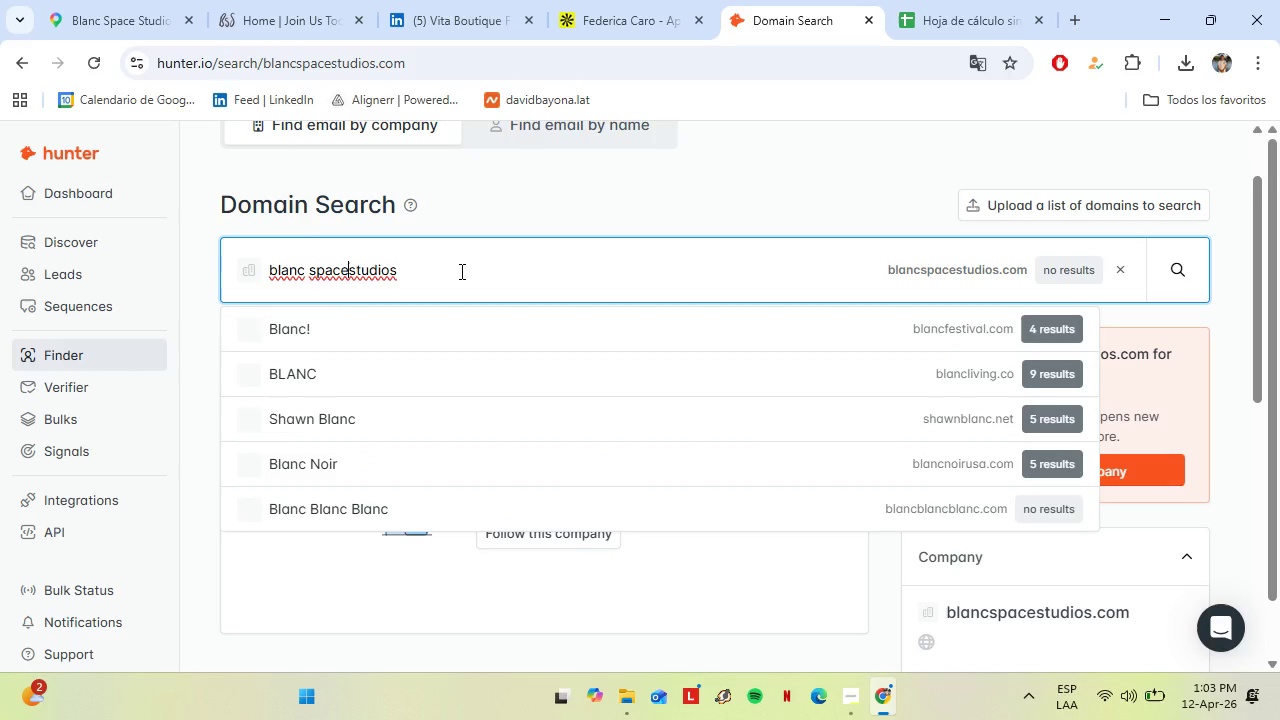 
key(ArrowRight)
 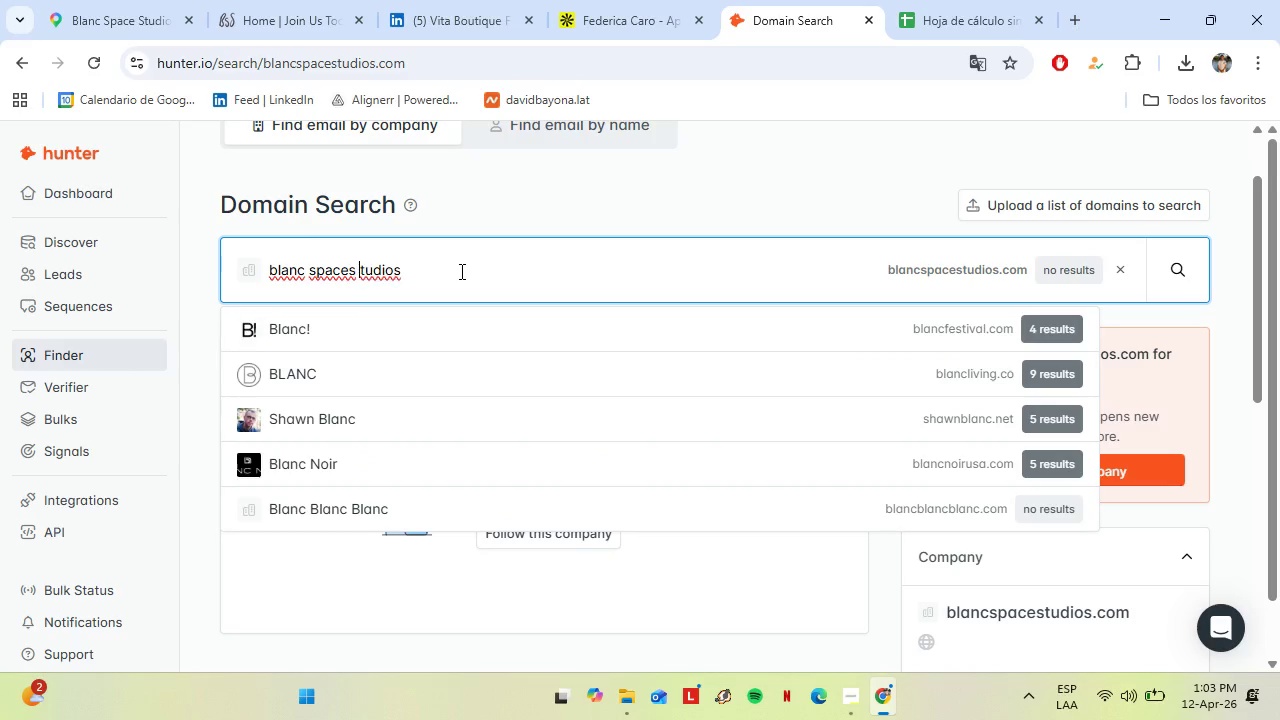 
key(Space)
 